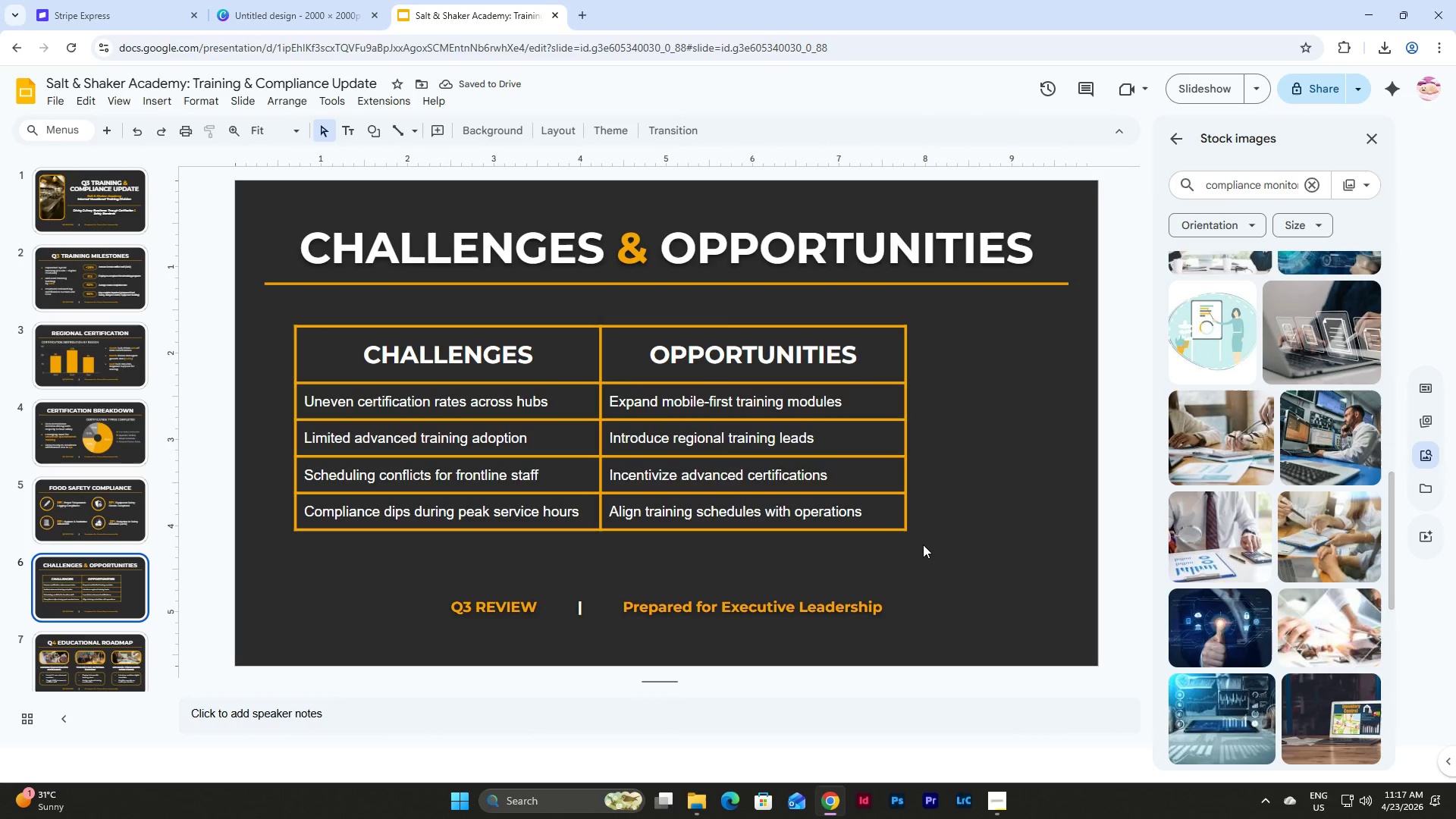 
left_click_drag(start_coordinate=[922, 548], to_coordinate=[273, 303])
 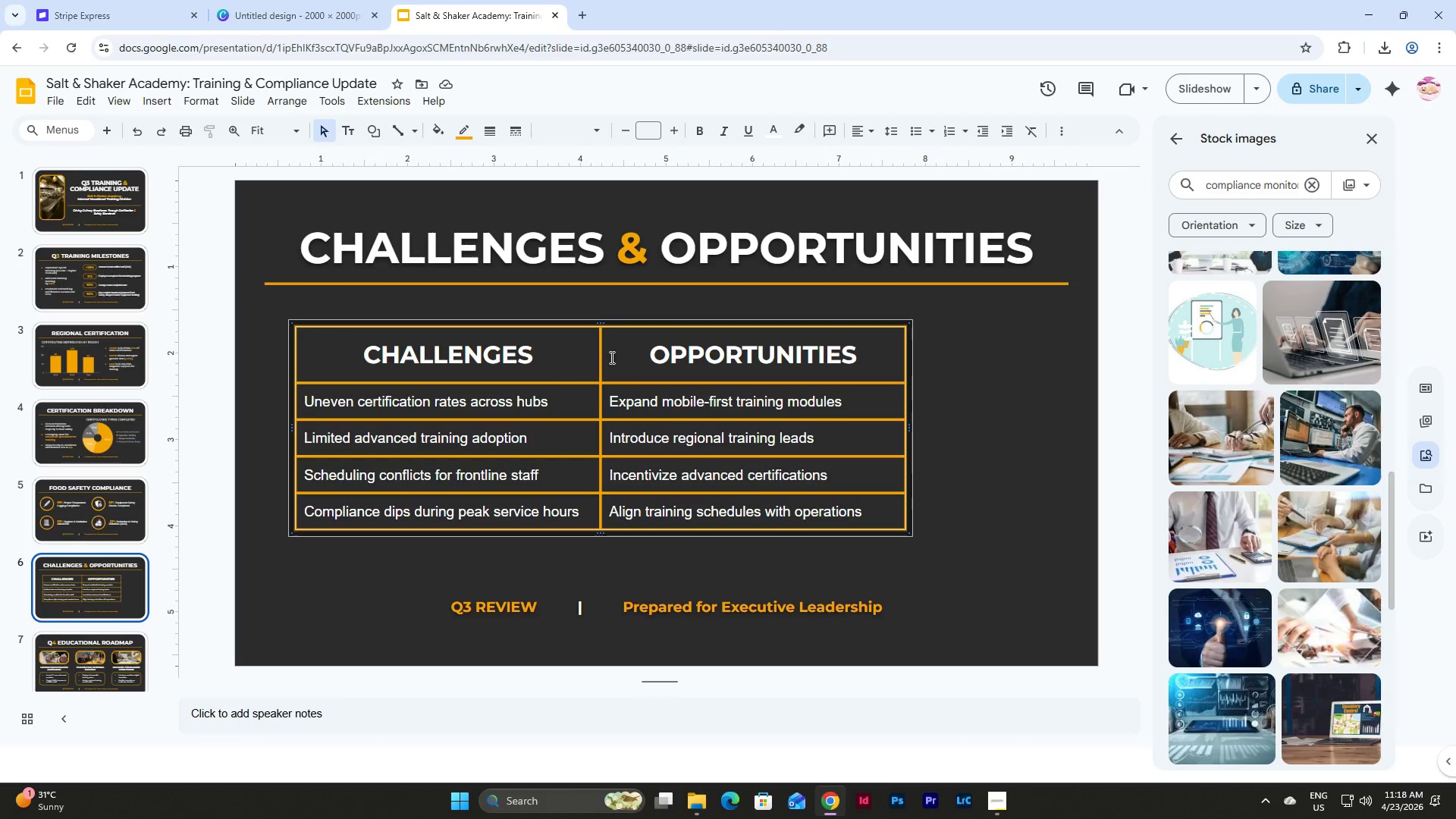 
left_click_drag(start_coordinate=[626, 322], to_coordinate=[595, 347])
 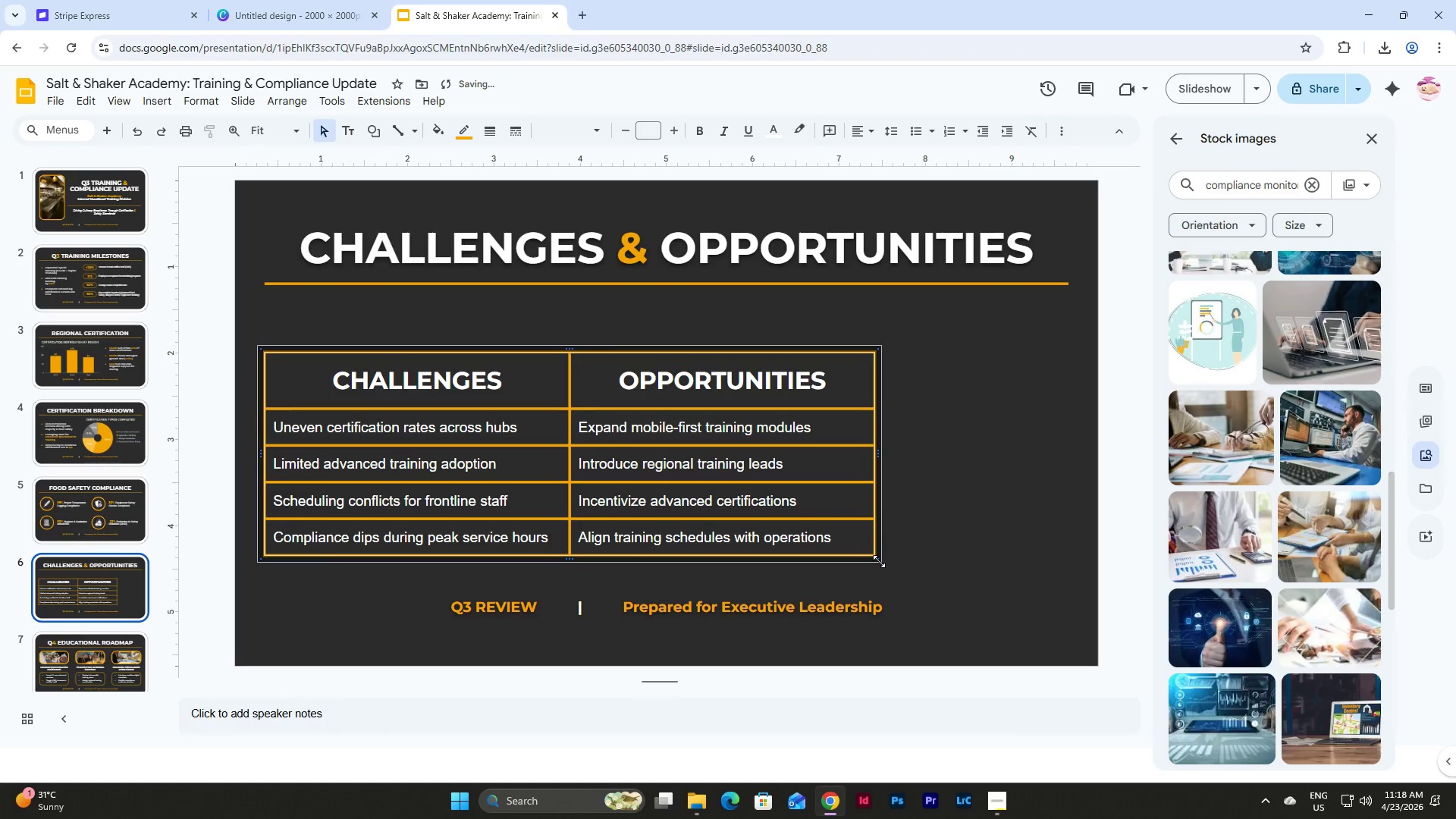 
left_click_drag(start_coordinate=[879, 561], to_coordinate=[744, 577])
 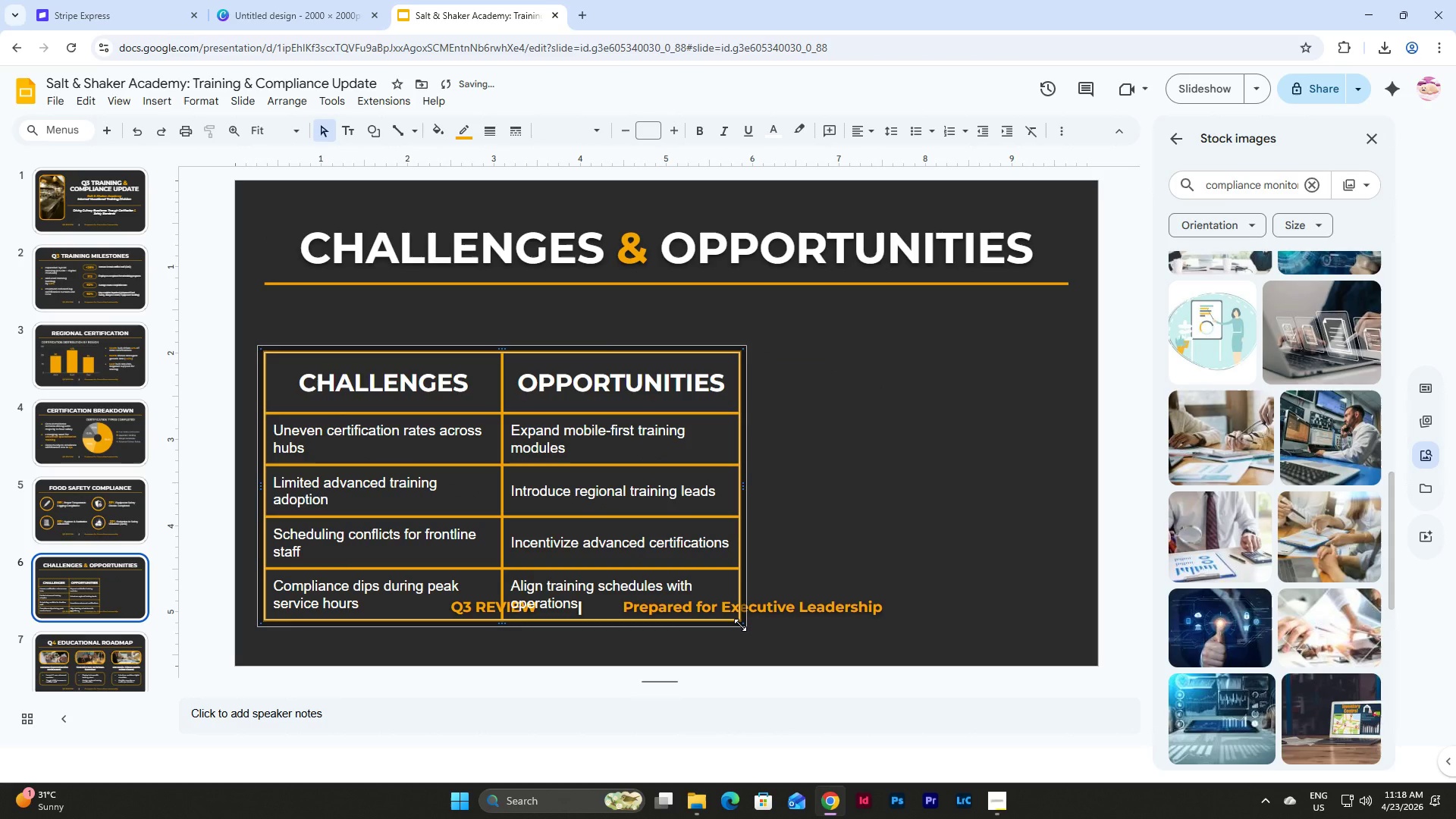 
left_click_drag(start_coordinate=[740, 625], to_coordinate=[747, 601])
 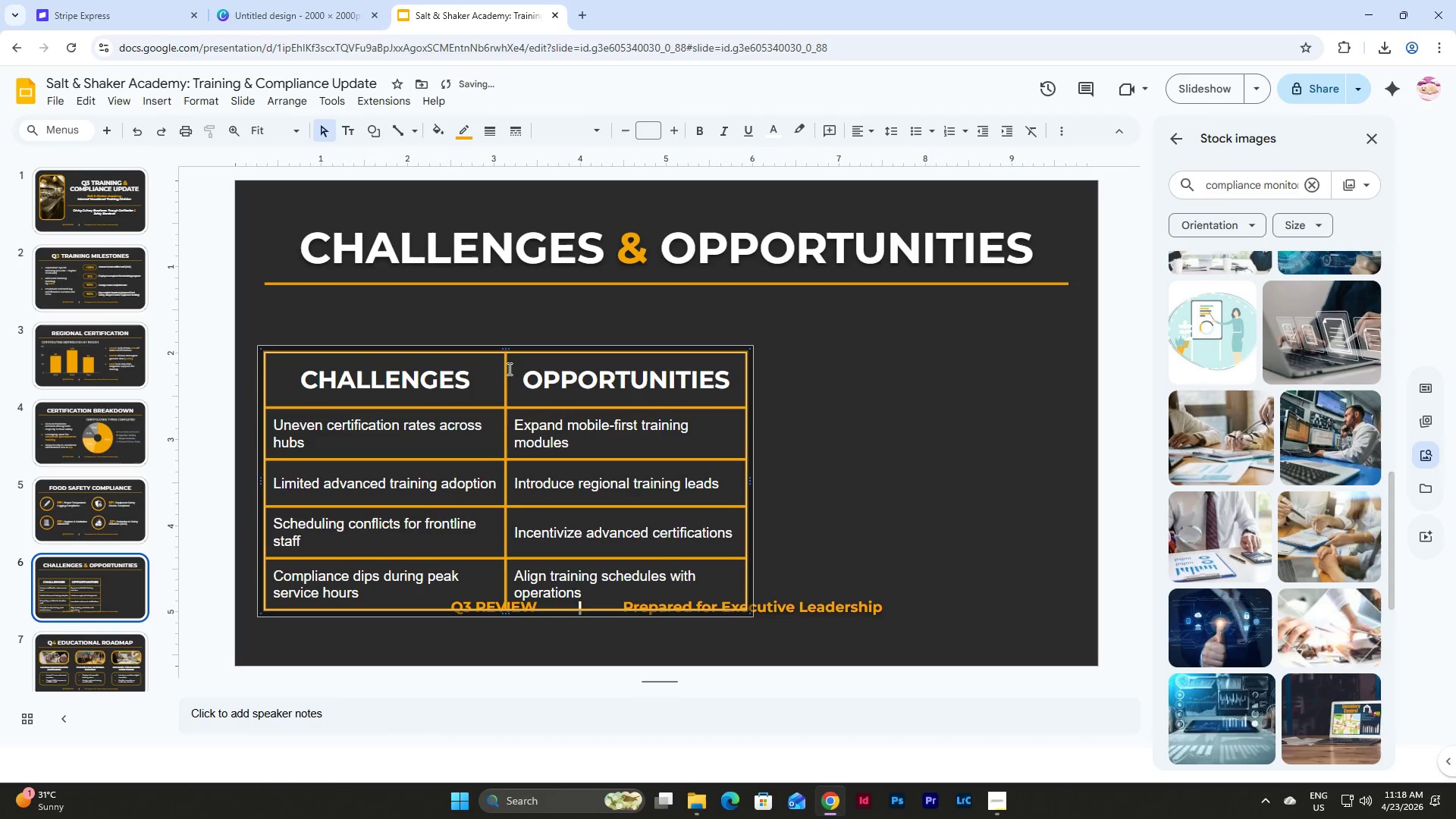 
left_click_drag(start_coordinate=[521, 350], to_coordinate=[522, 309])
 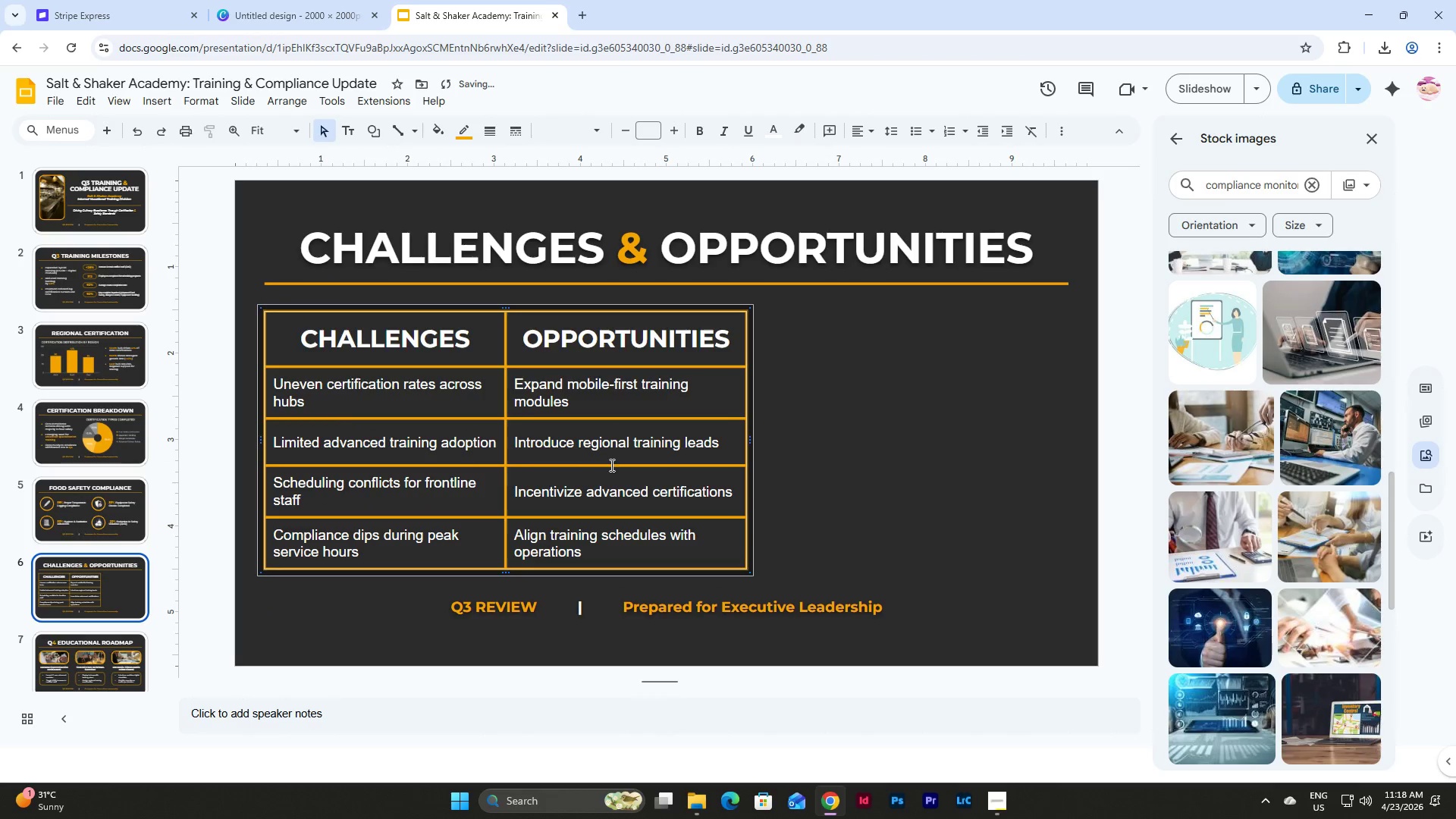 
left_click([783, 435])
 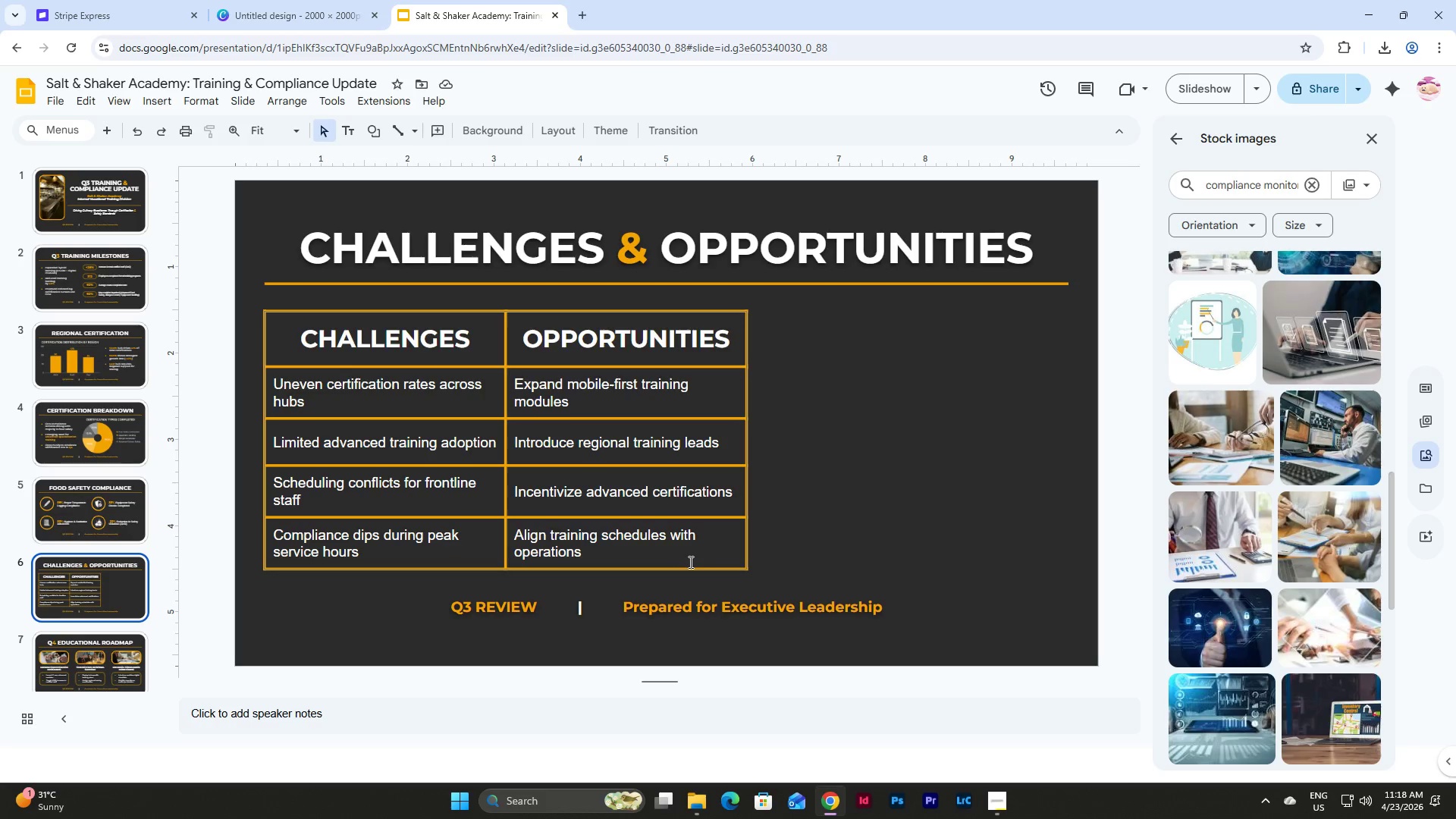 
wait(5.75)
 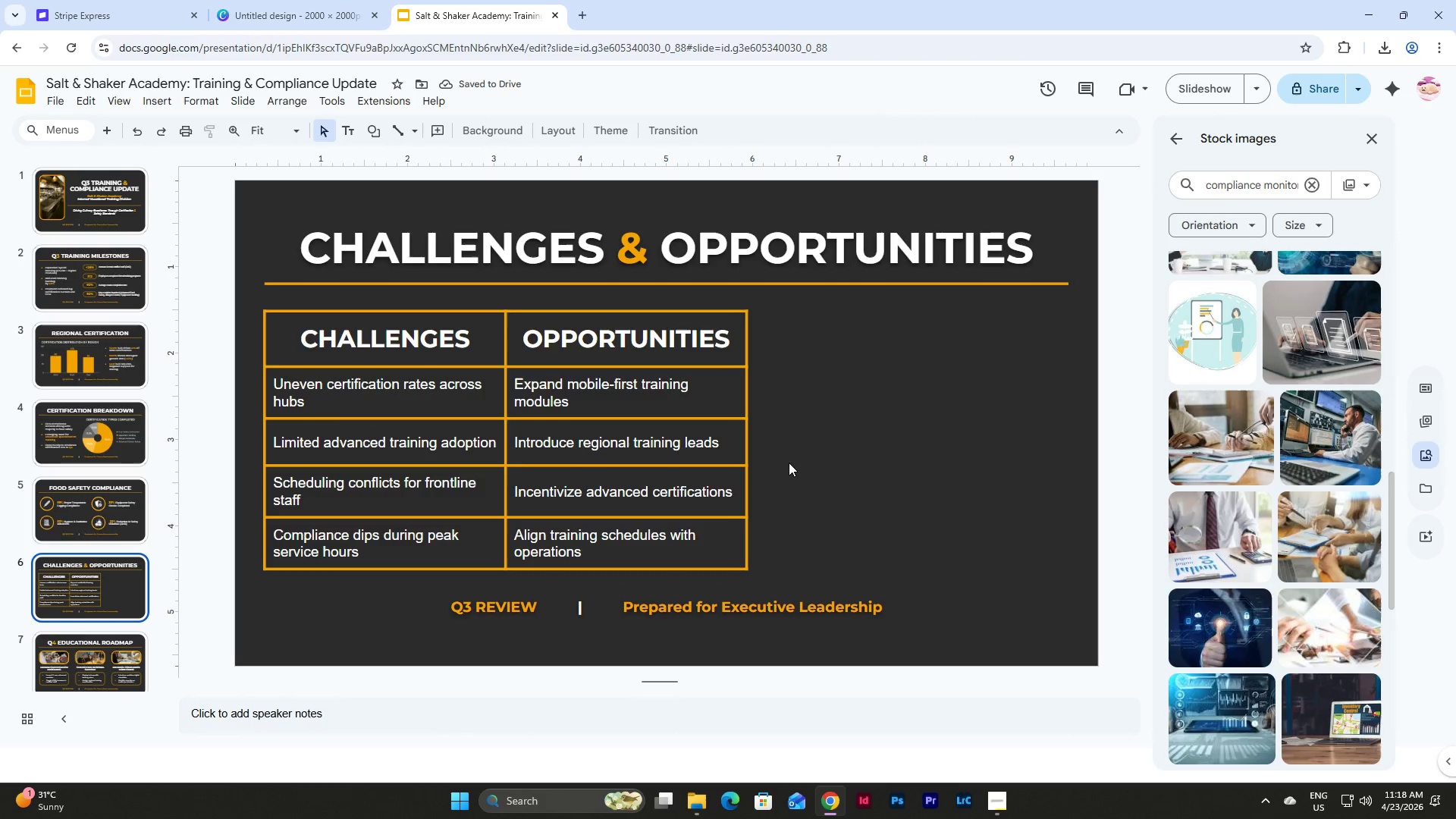 
left_click([414, 392])
 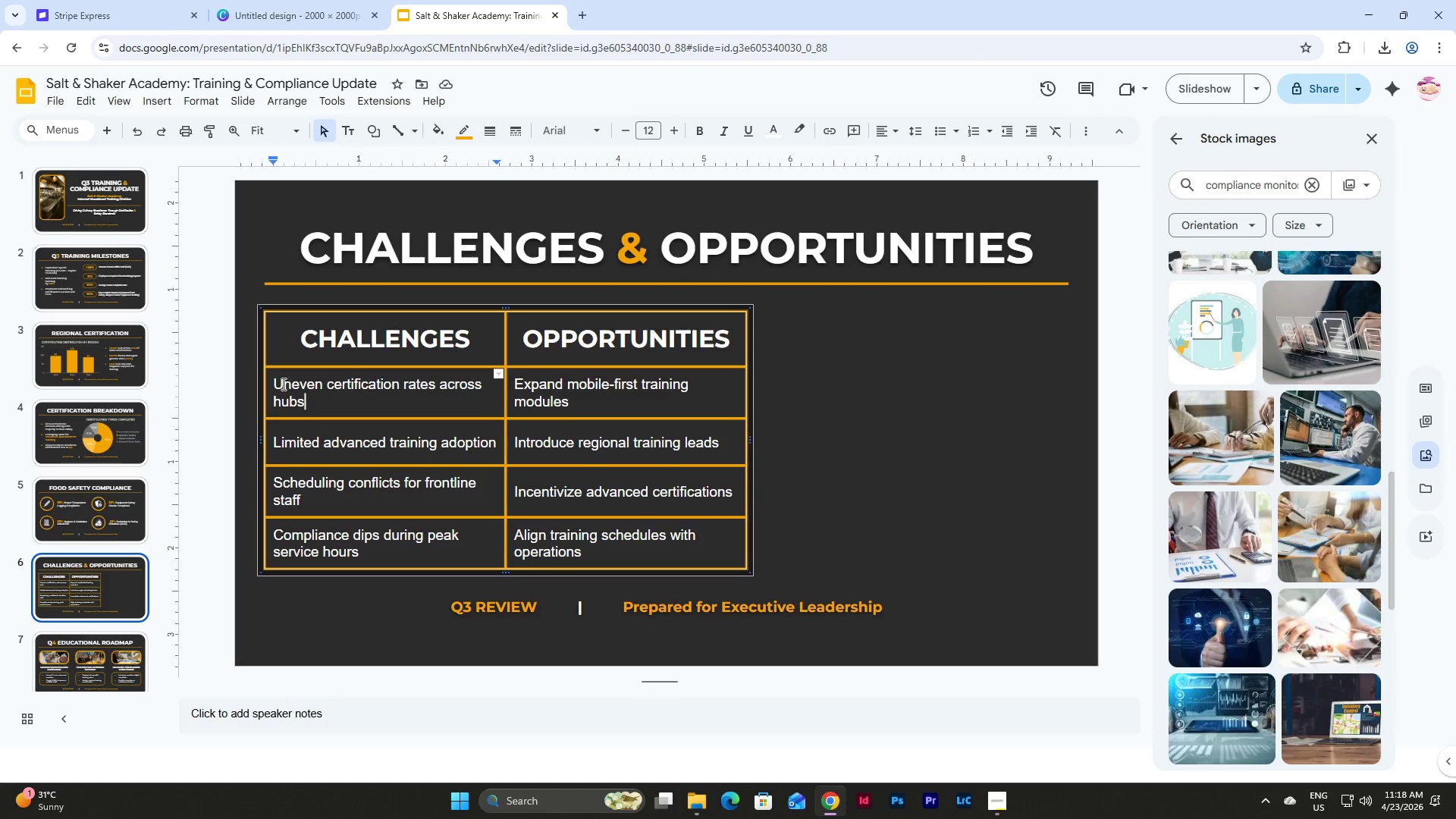 
left_click_drag(start_coordinate=[278, 383], to_coordinate=[581, 525])
 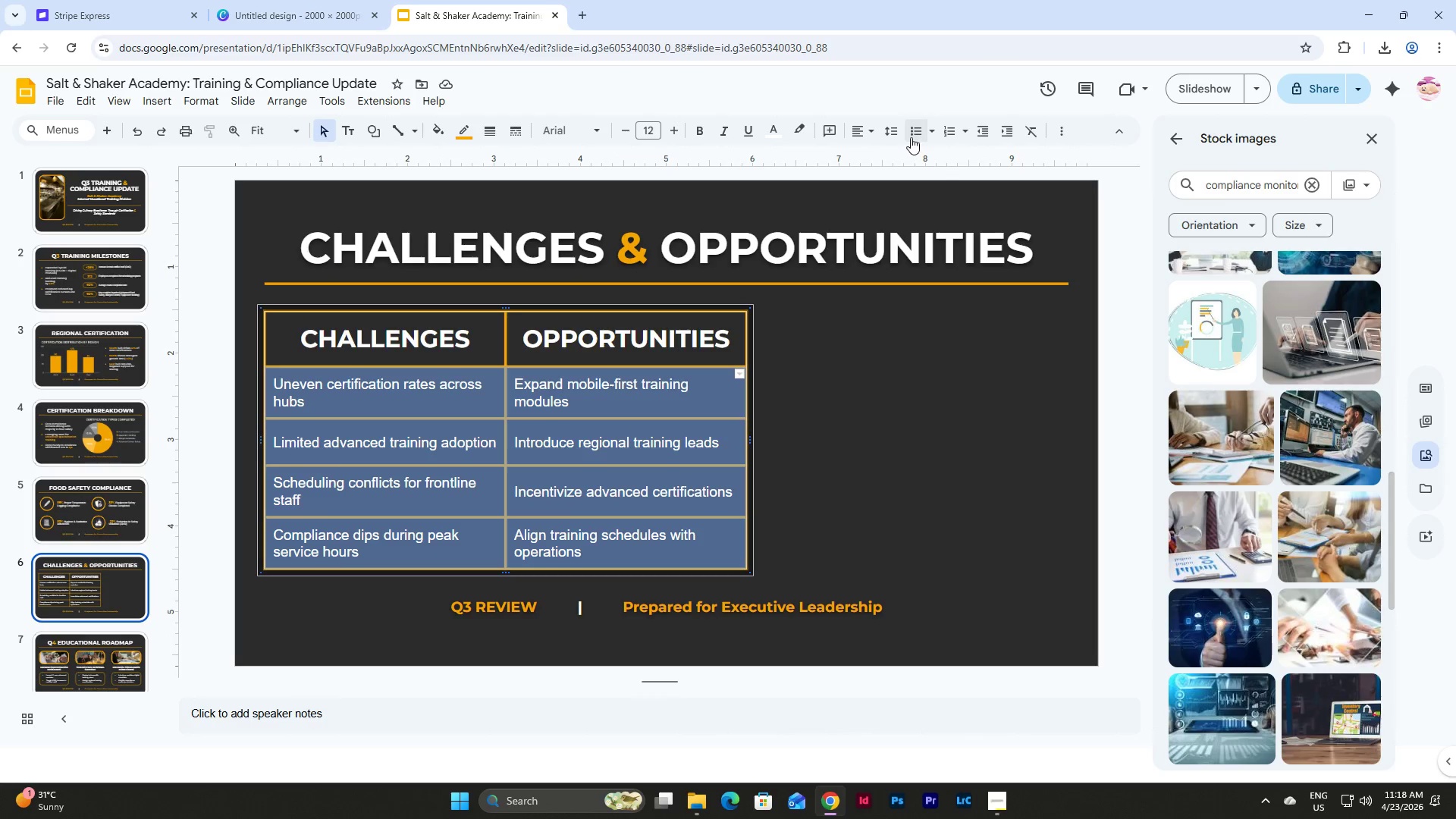 
left_click([893, 131])
 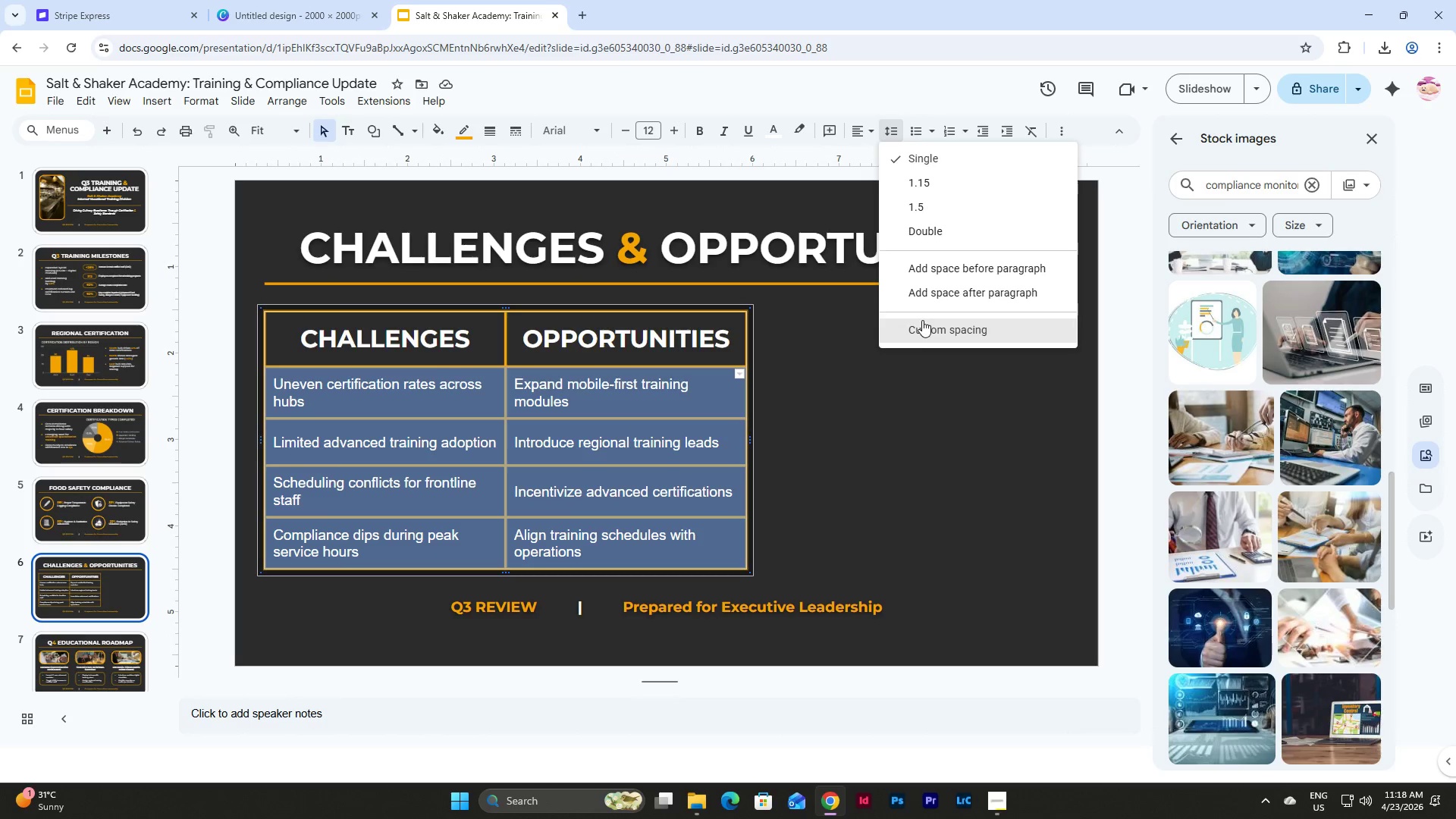 
left_click([921, 330])
 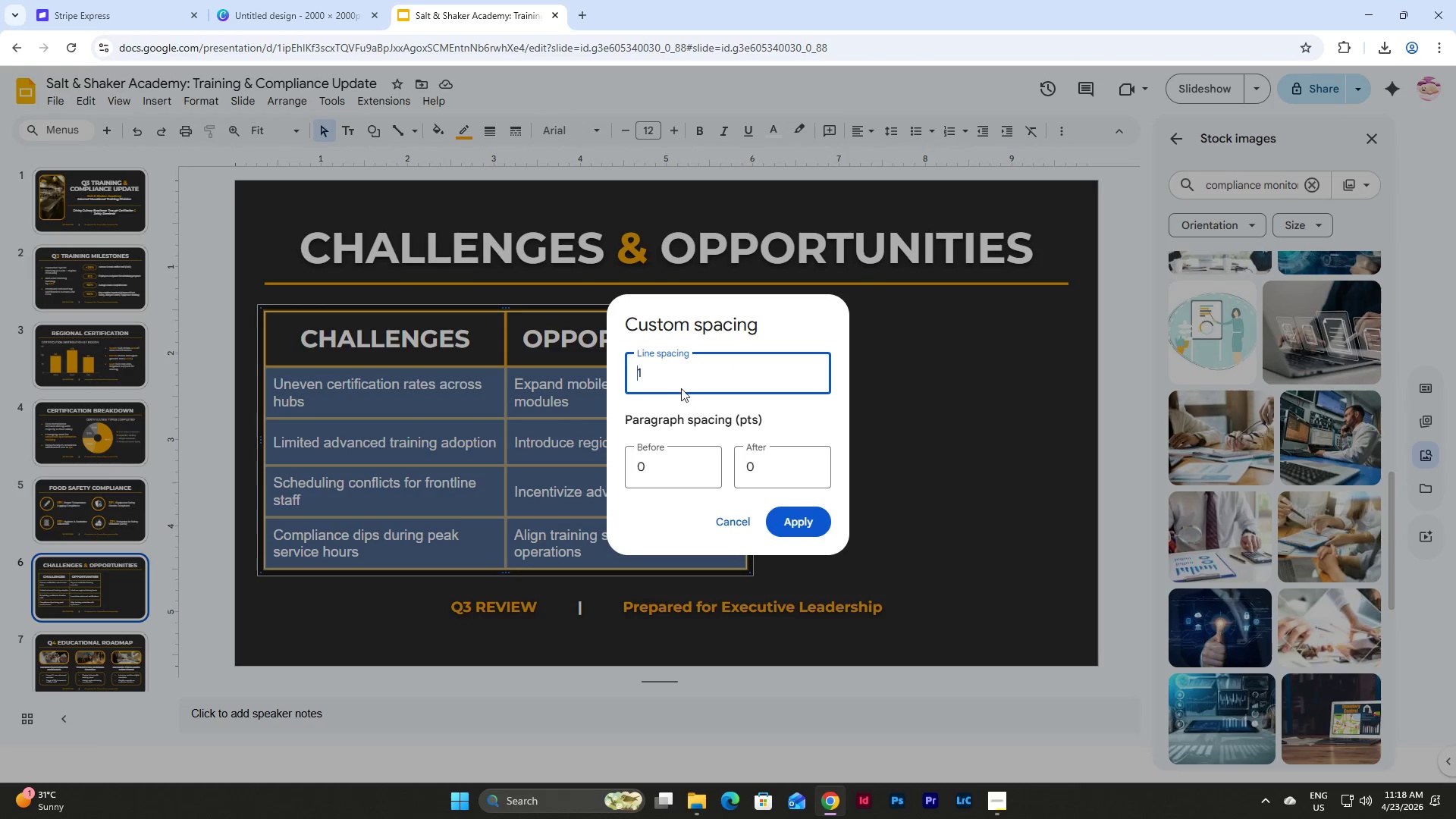 
left_click_drag(start_coordinate=[678, 375], to_coordinate=[611, 375])
 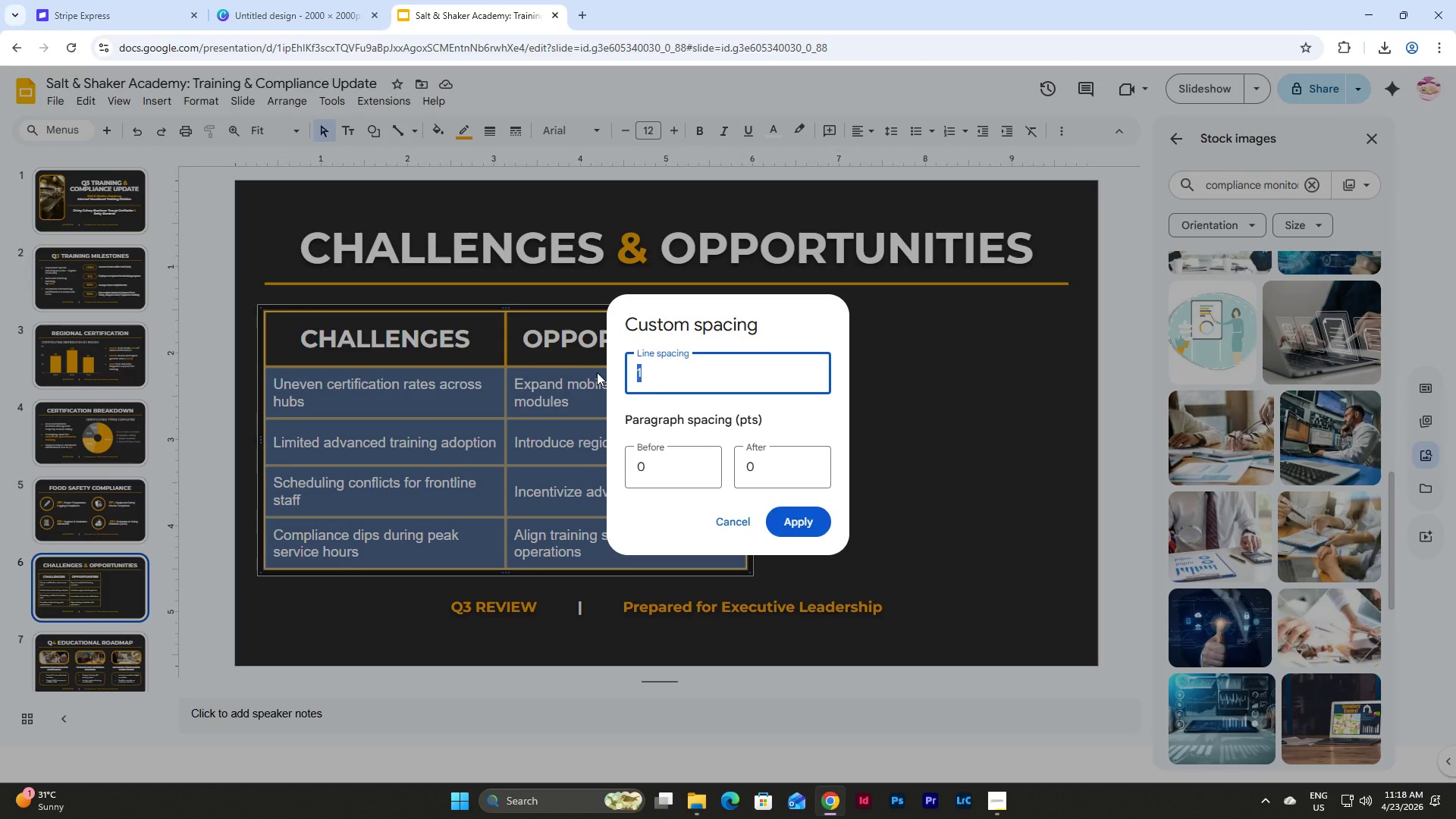 
key(Numpad0)
 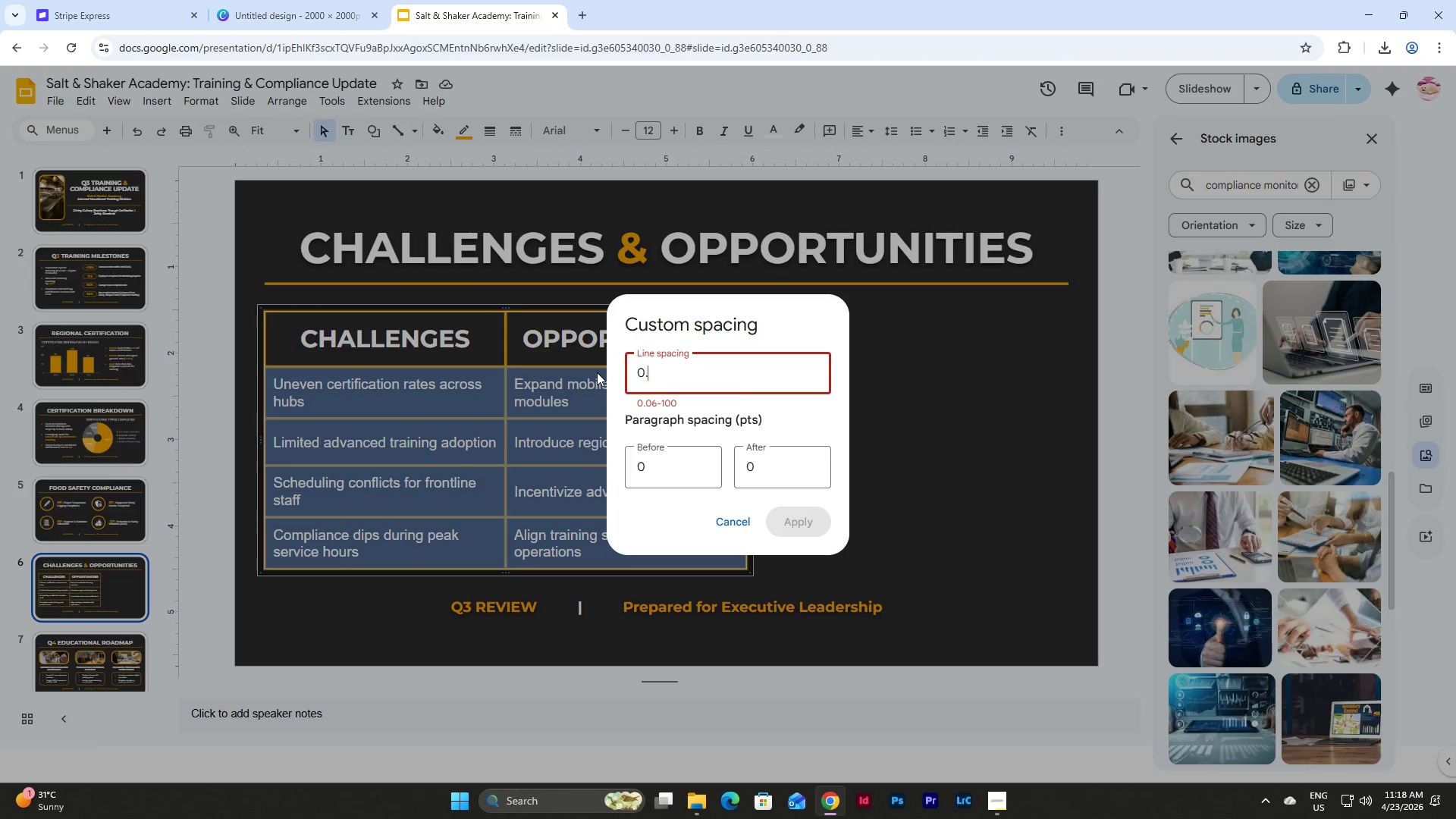 
key(NumpadDecimal)
 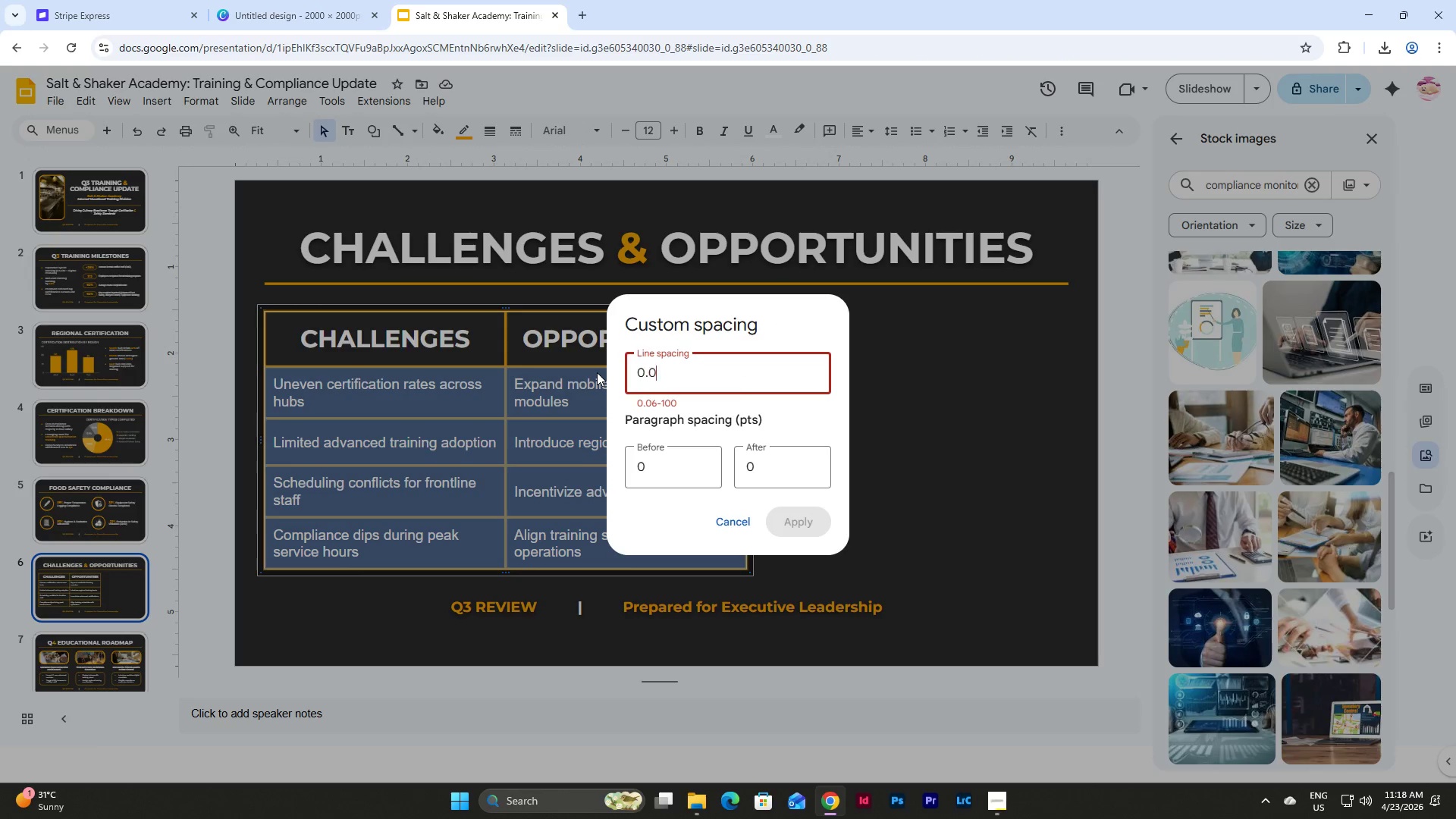 
key(Numpad0)
 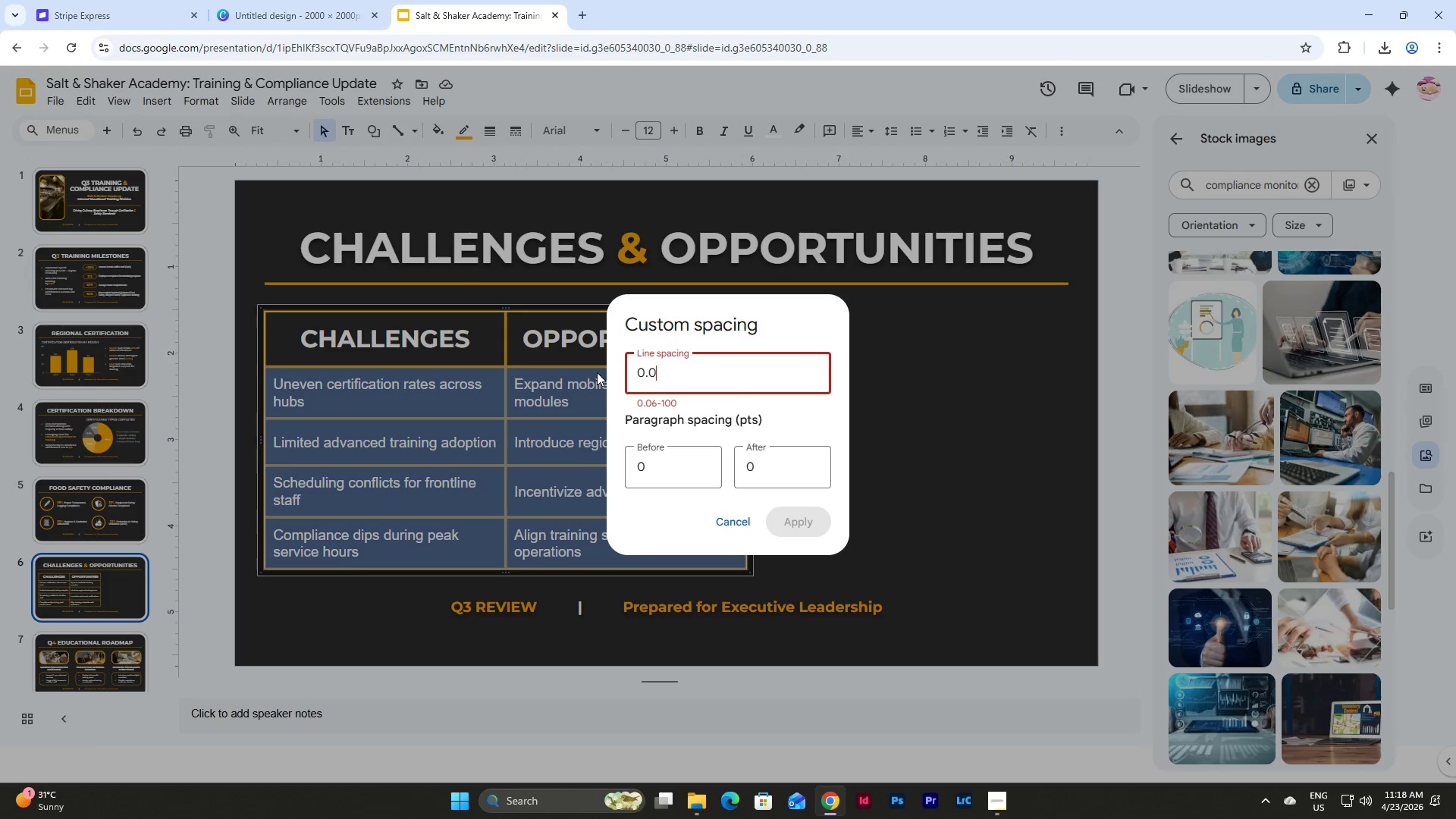 
key(Backspace)
 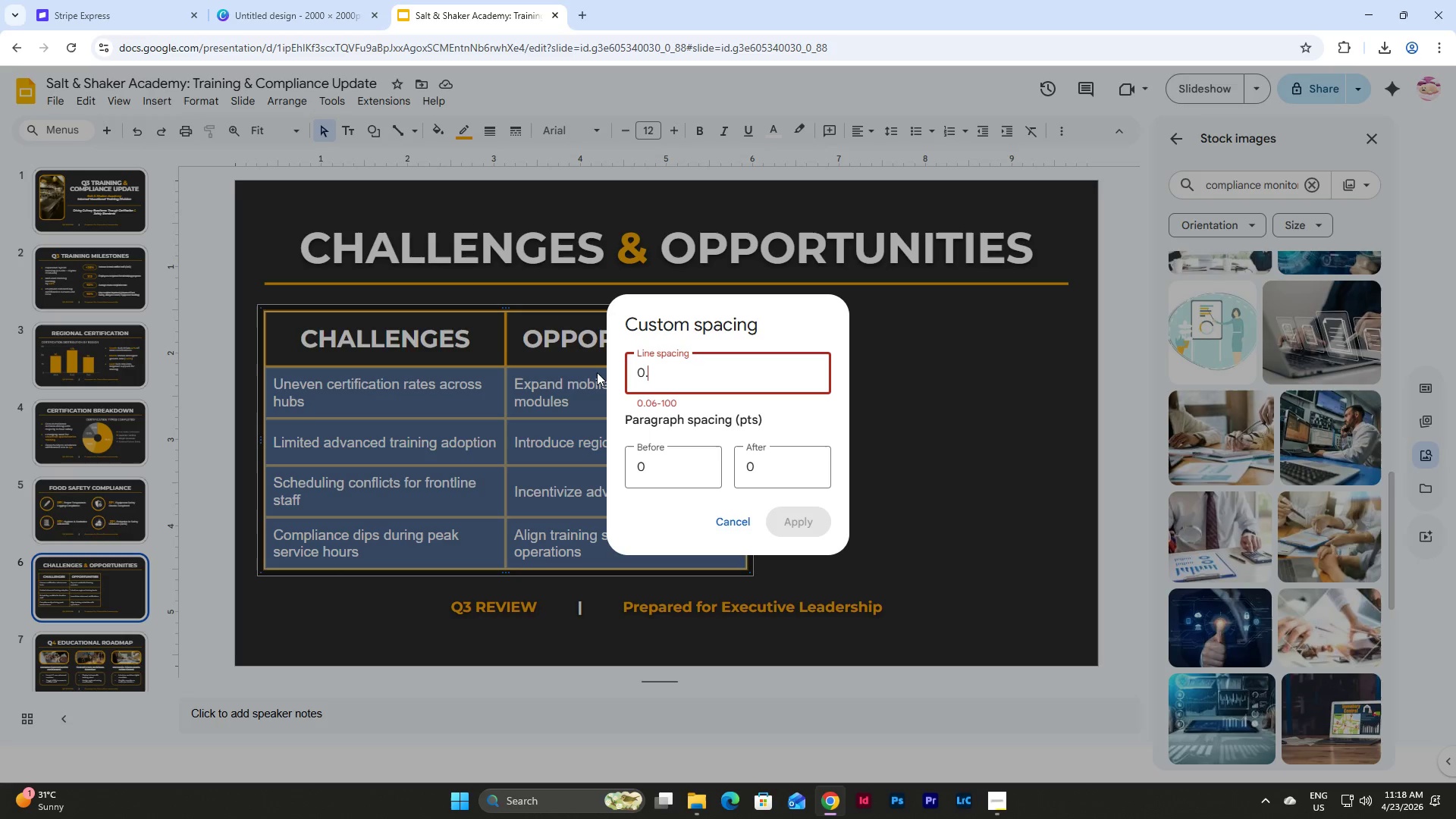 
key(Numpad9)
 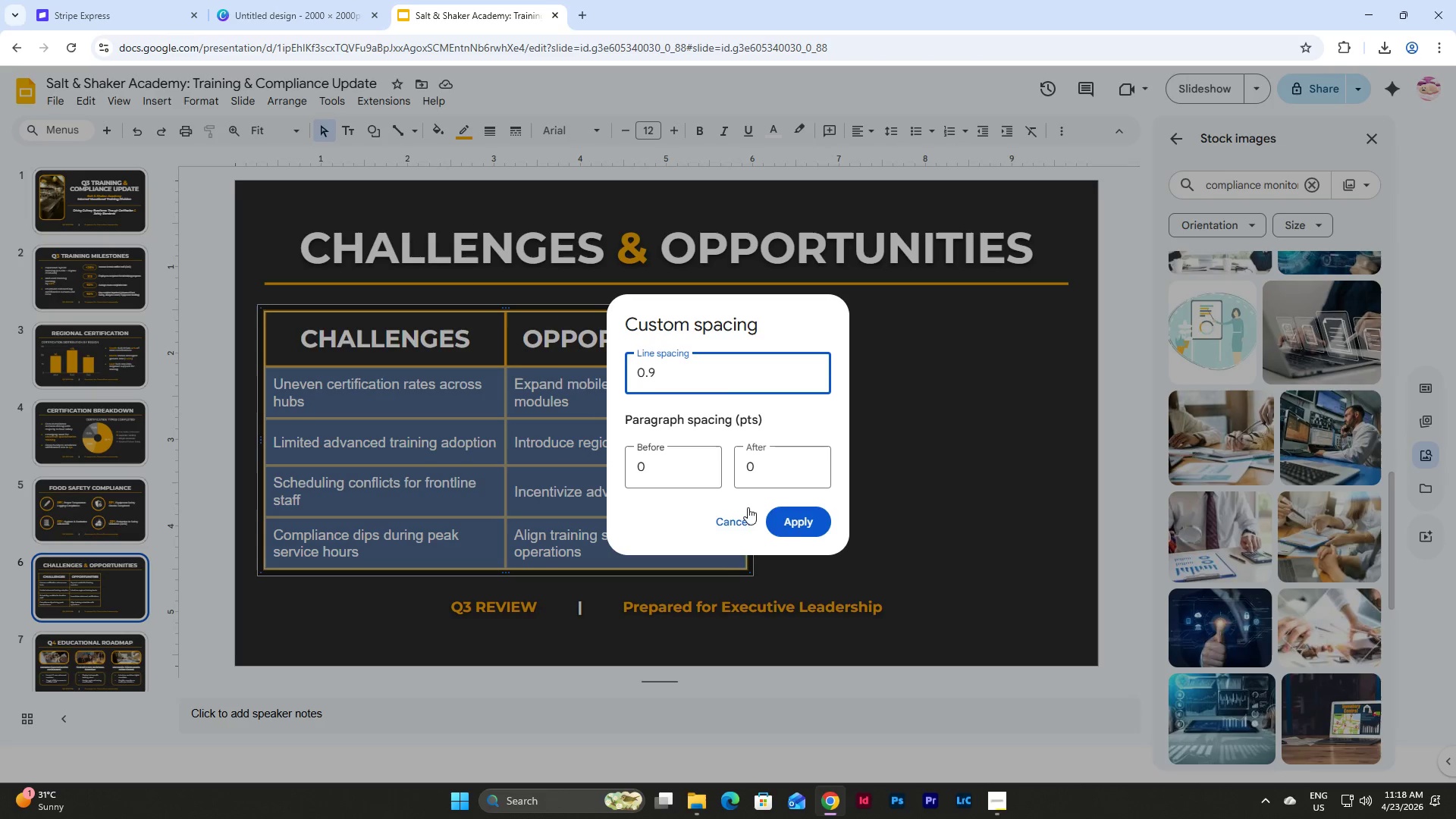 
left_click([822, 517])
 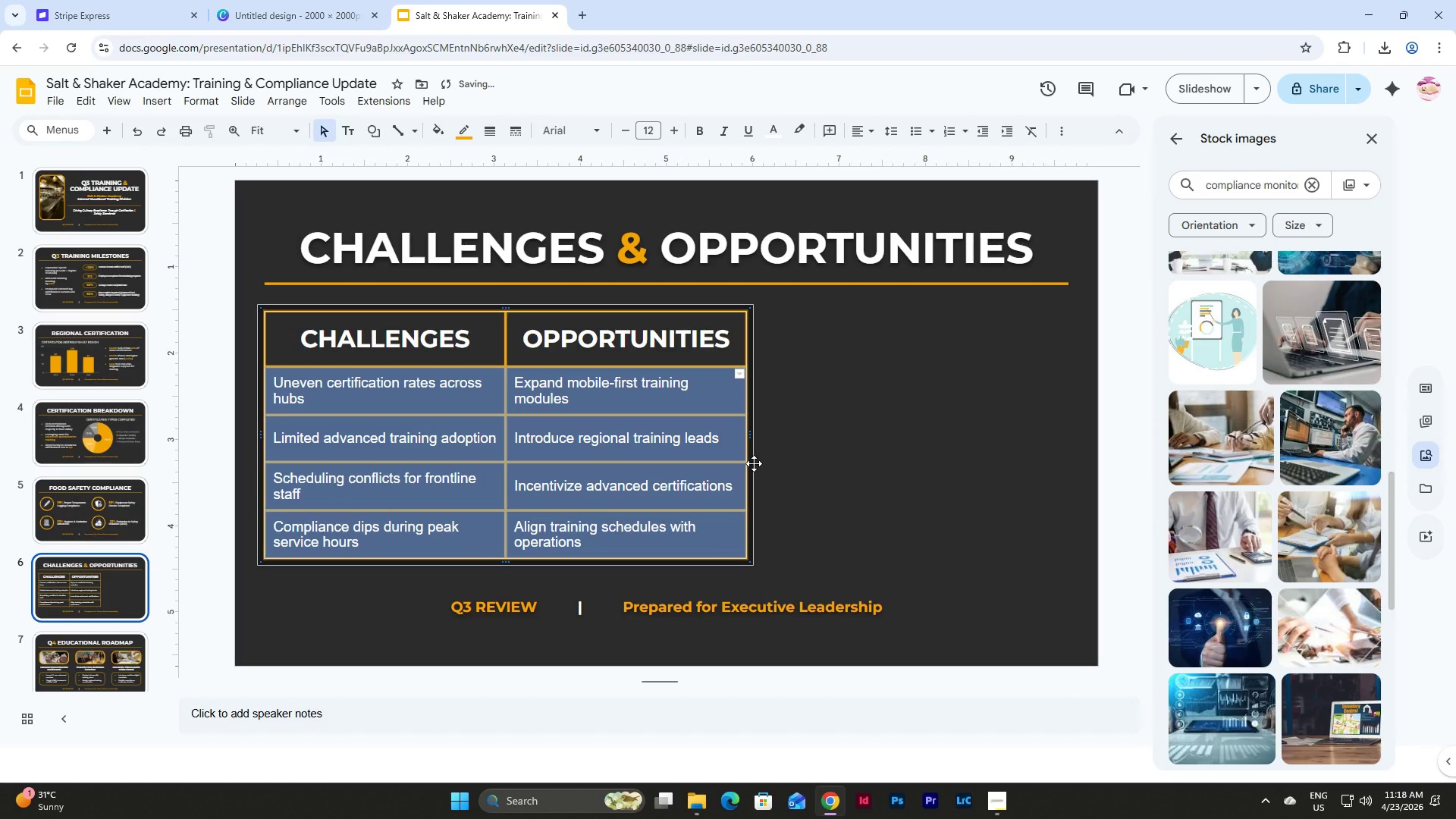 
left_click([796, 492])
 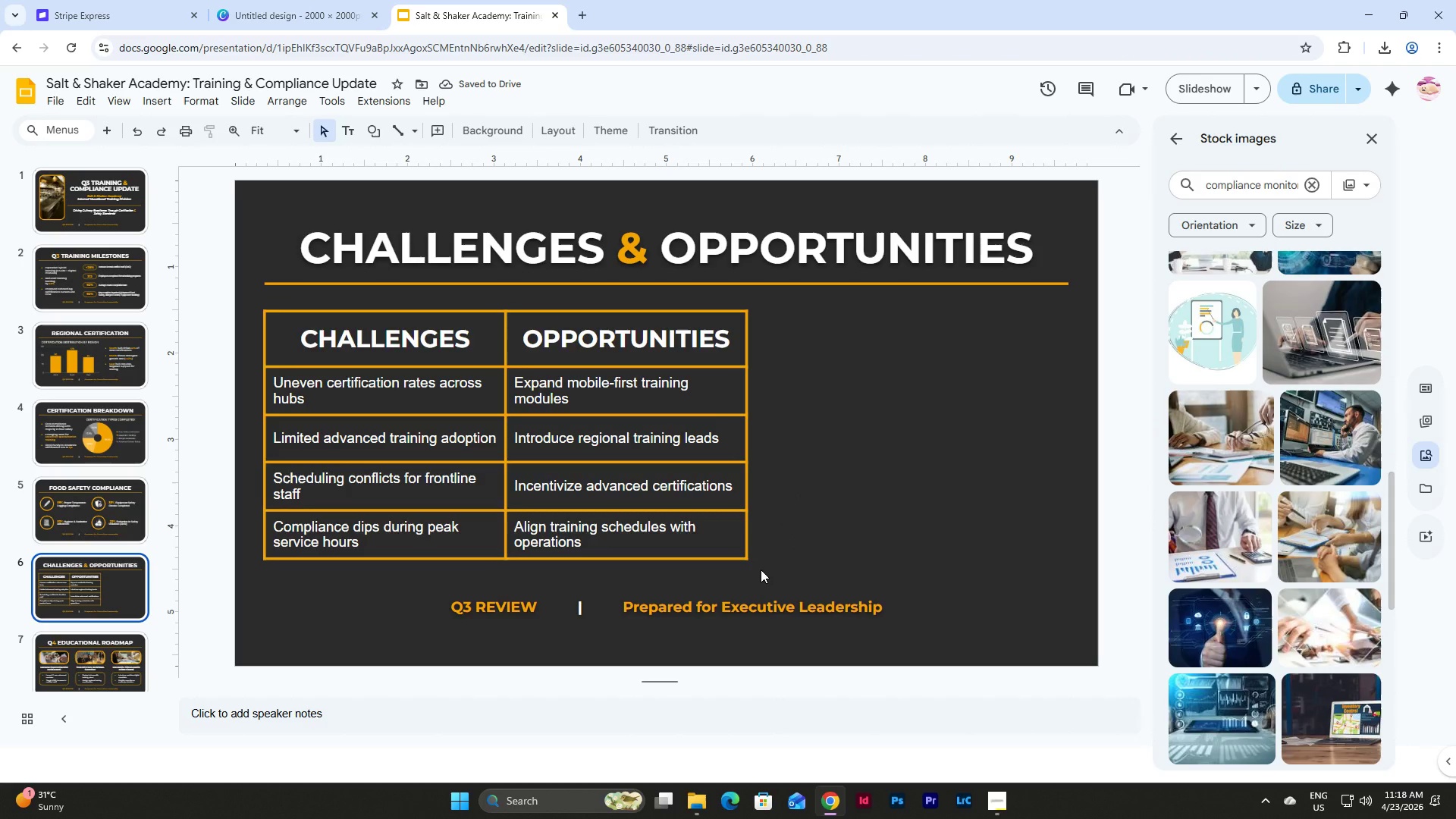 
left_click_drag(start_coordinate=[761, 570], to_coordinate=[247, 313])
 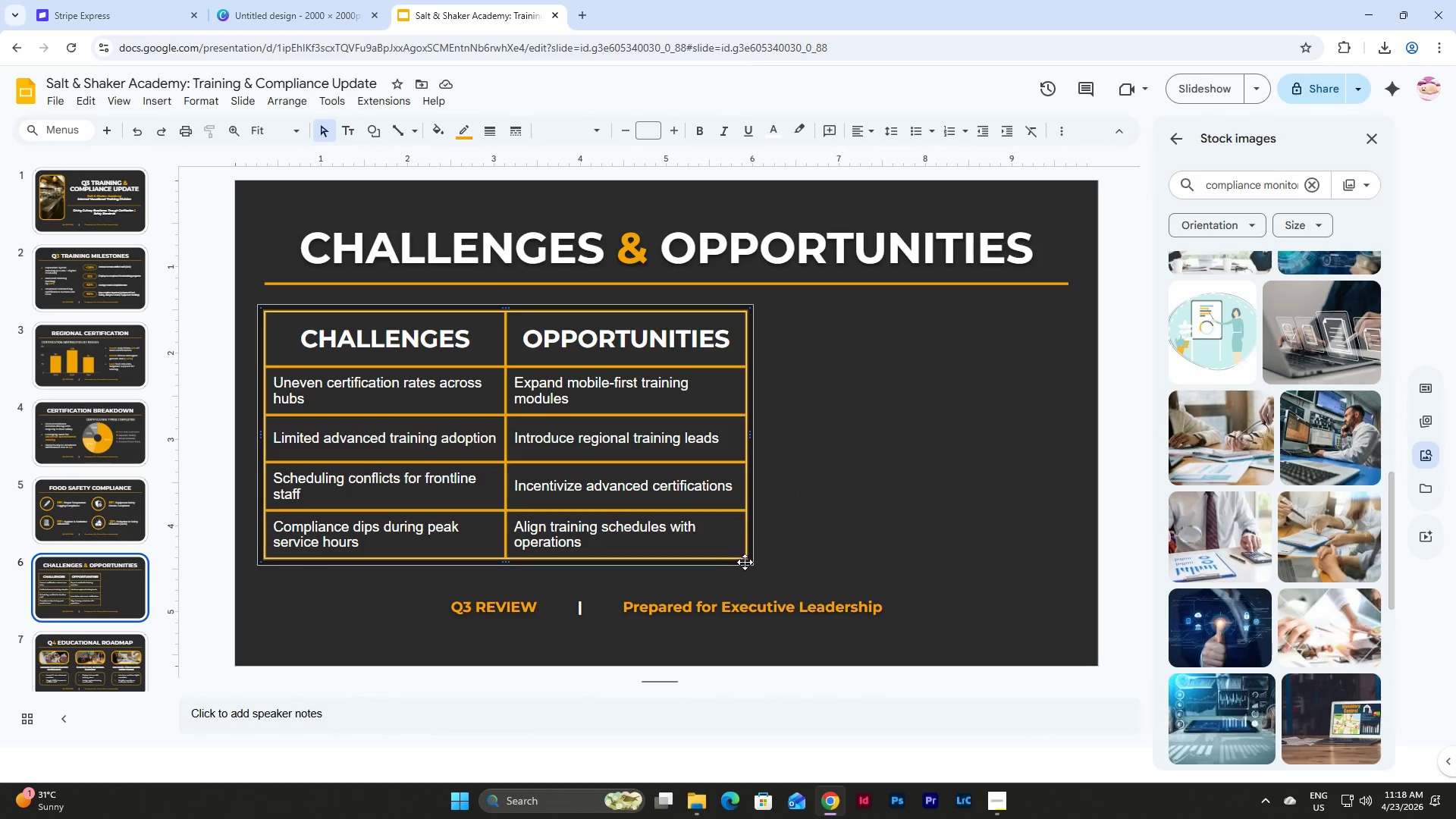 
left_click_drag(start_coordinate=[748, 560], to_coordinate=[748, 548])
 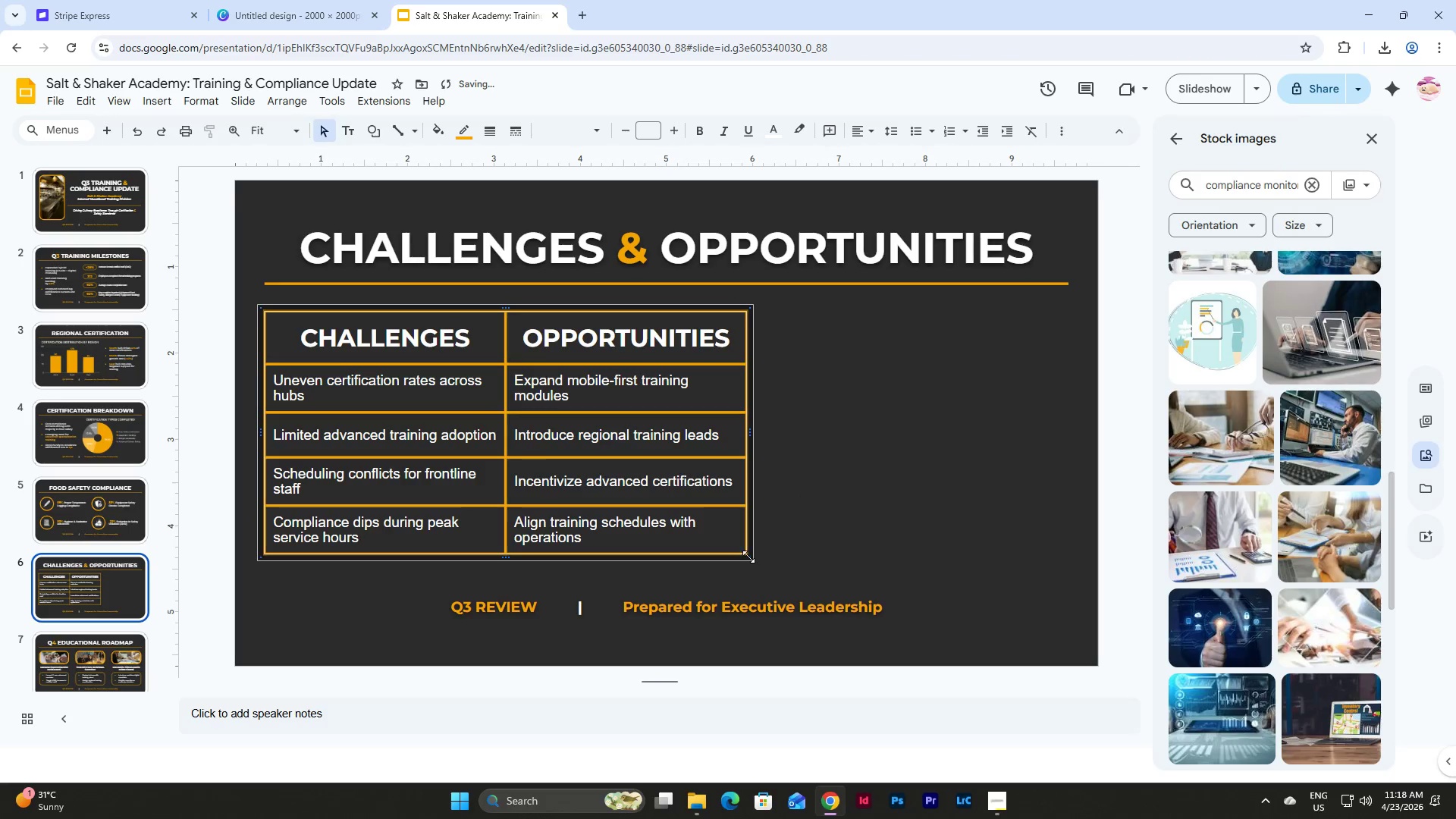 
left_click_drag(start_coordinate=[748, 557], to_coordinate=[750, 544])
 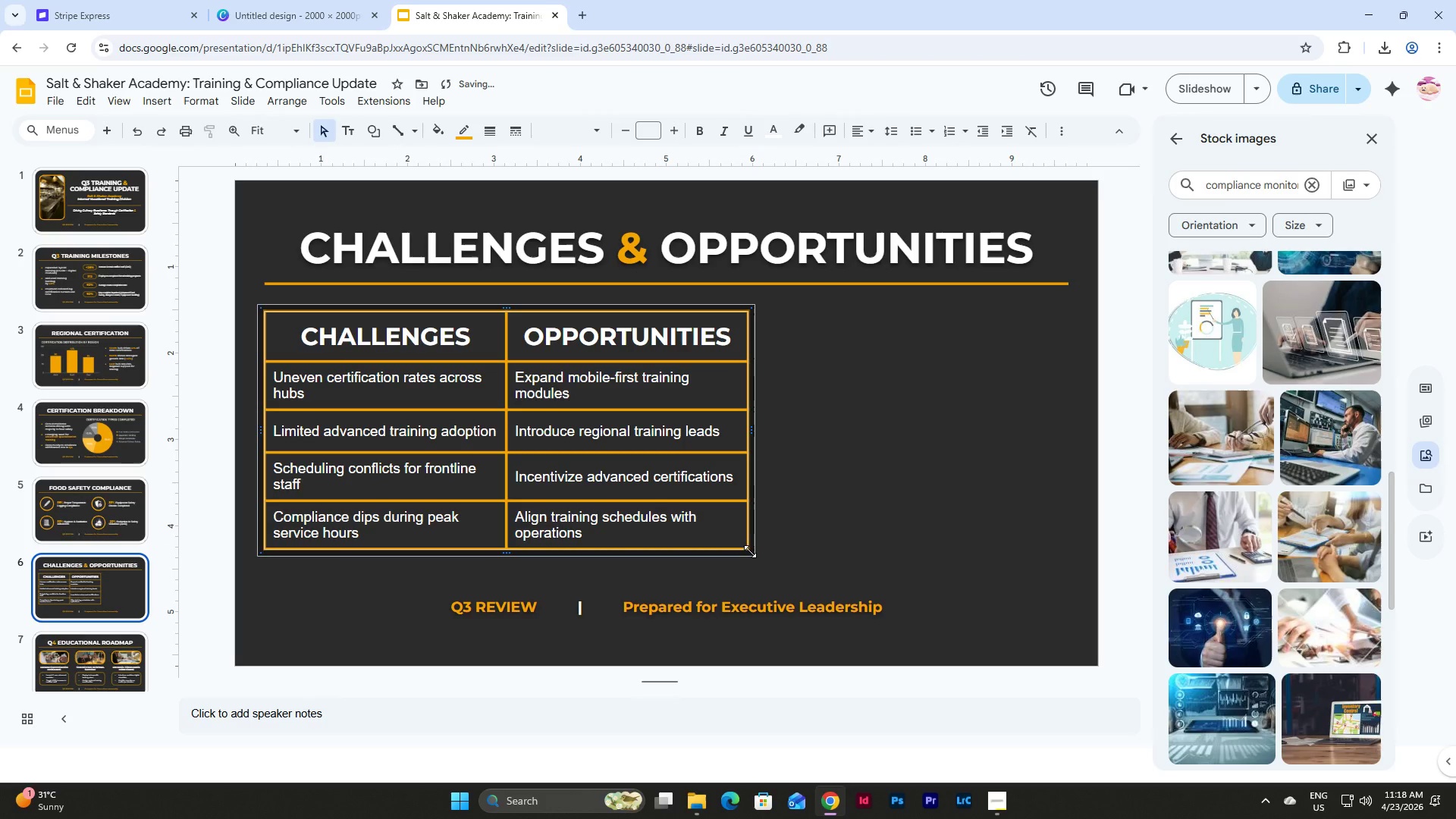 
left_click_drag(start_coordinate=[750, 551], to_coordinate=[750, 545])
 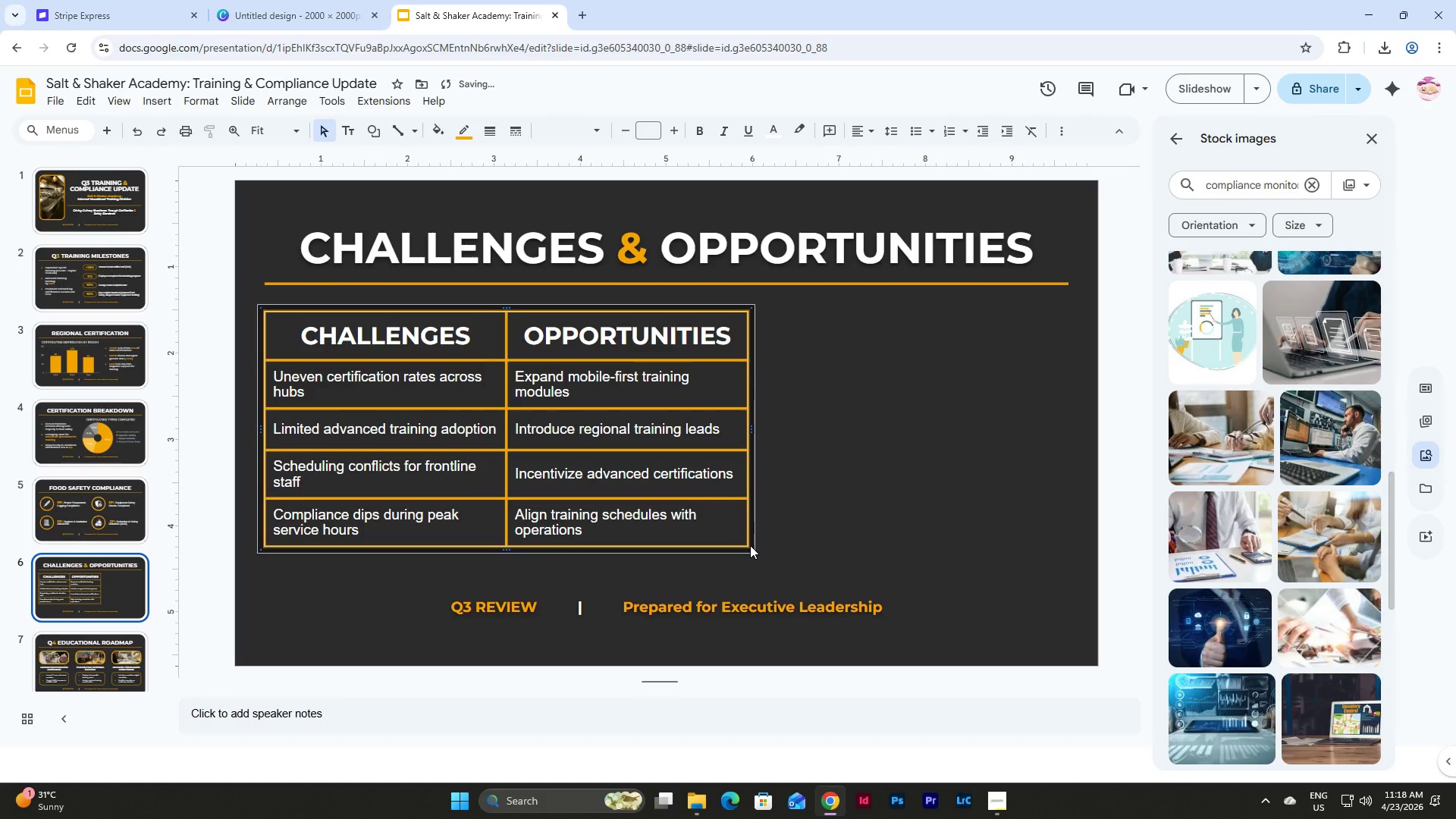 
left_click([750, 545])
 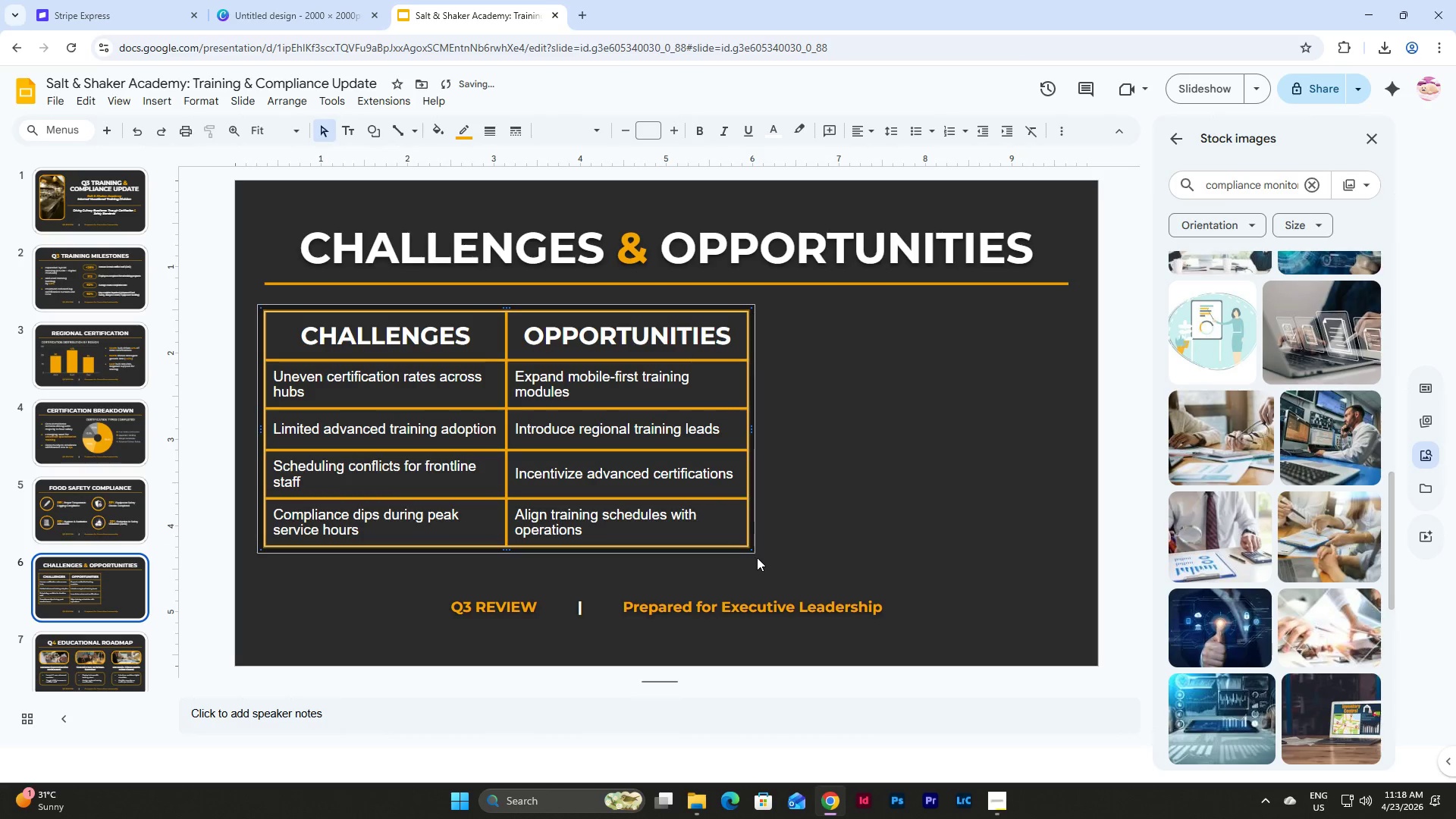 
left_click_drag(start_coordinate=[761, 558], to_coordinate=[255, 312])
 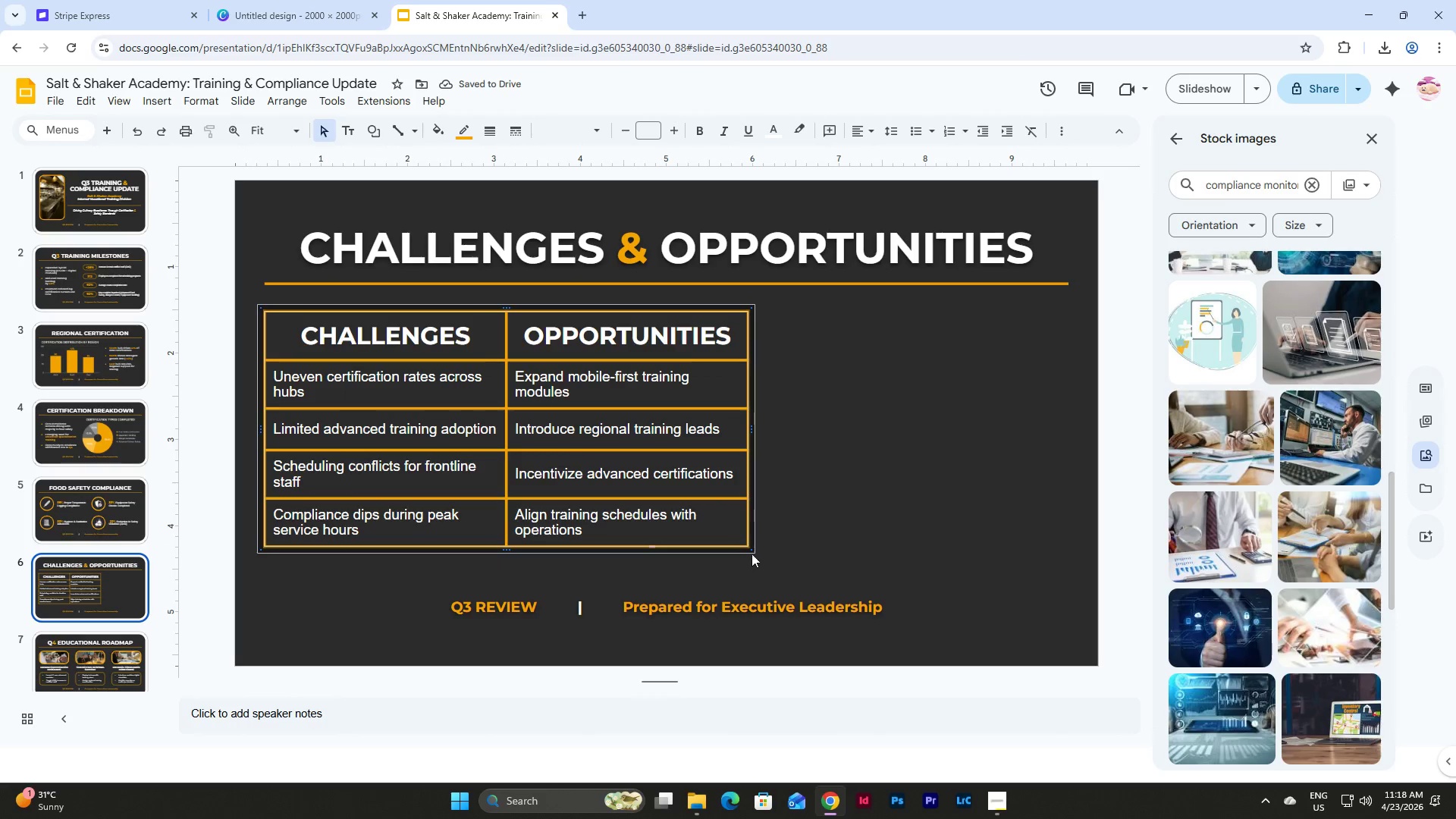 
left_click_drag(start_coordinate=[754, 552], to_coordinate=[757, 539])
 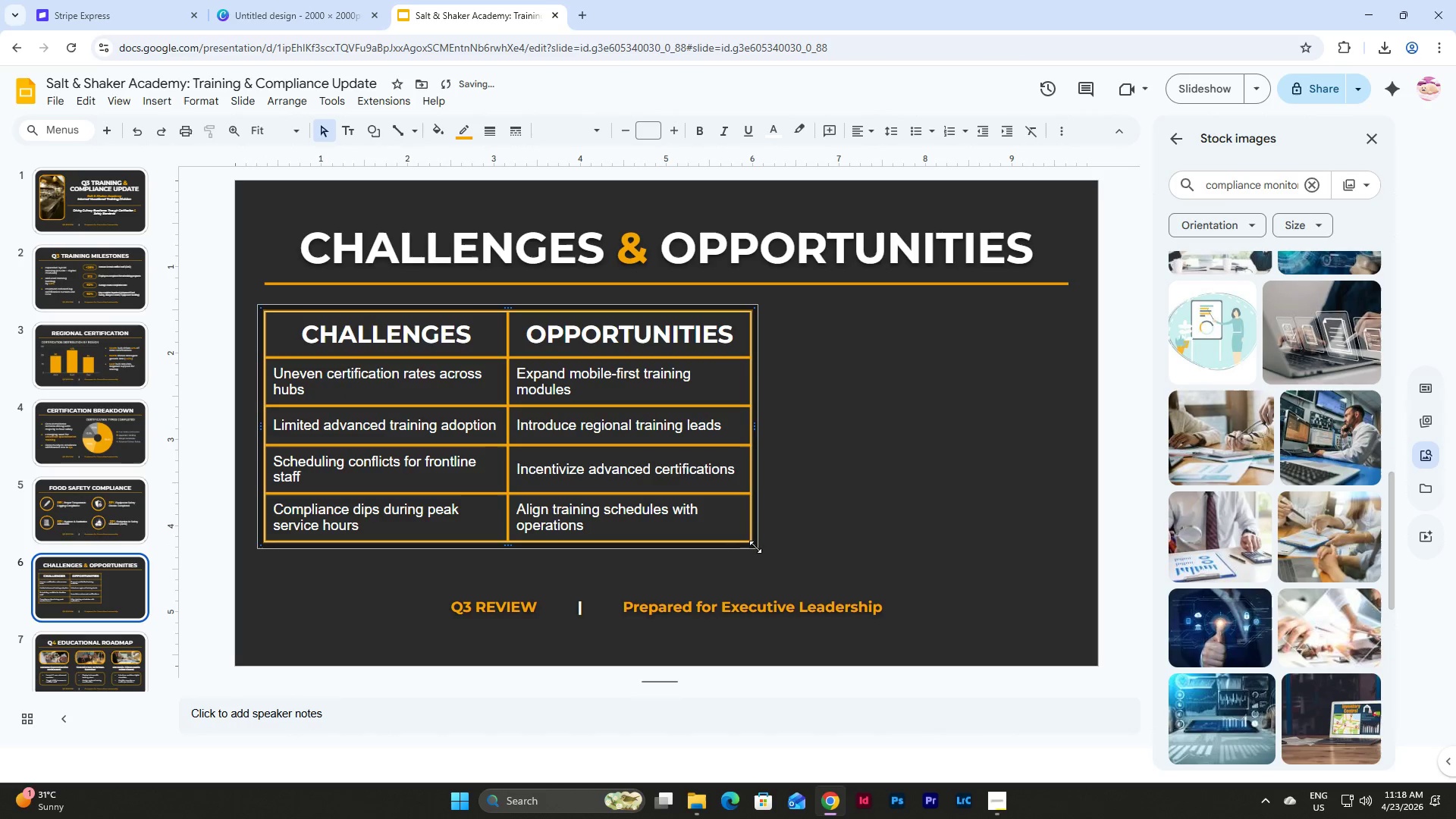 
left_click_drag(start_coordinate=[755, 544], to_coordinate=[747, 541])
 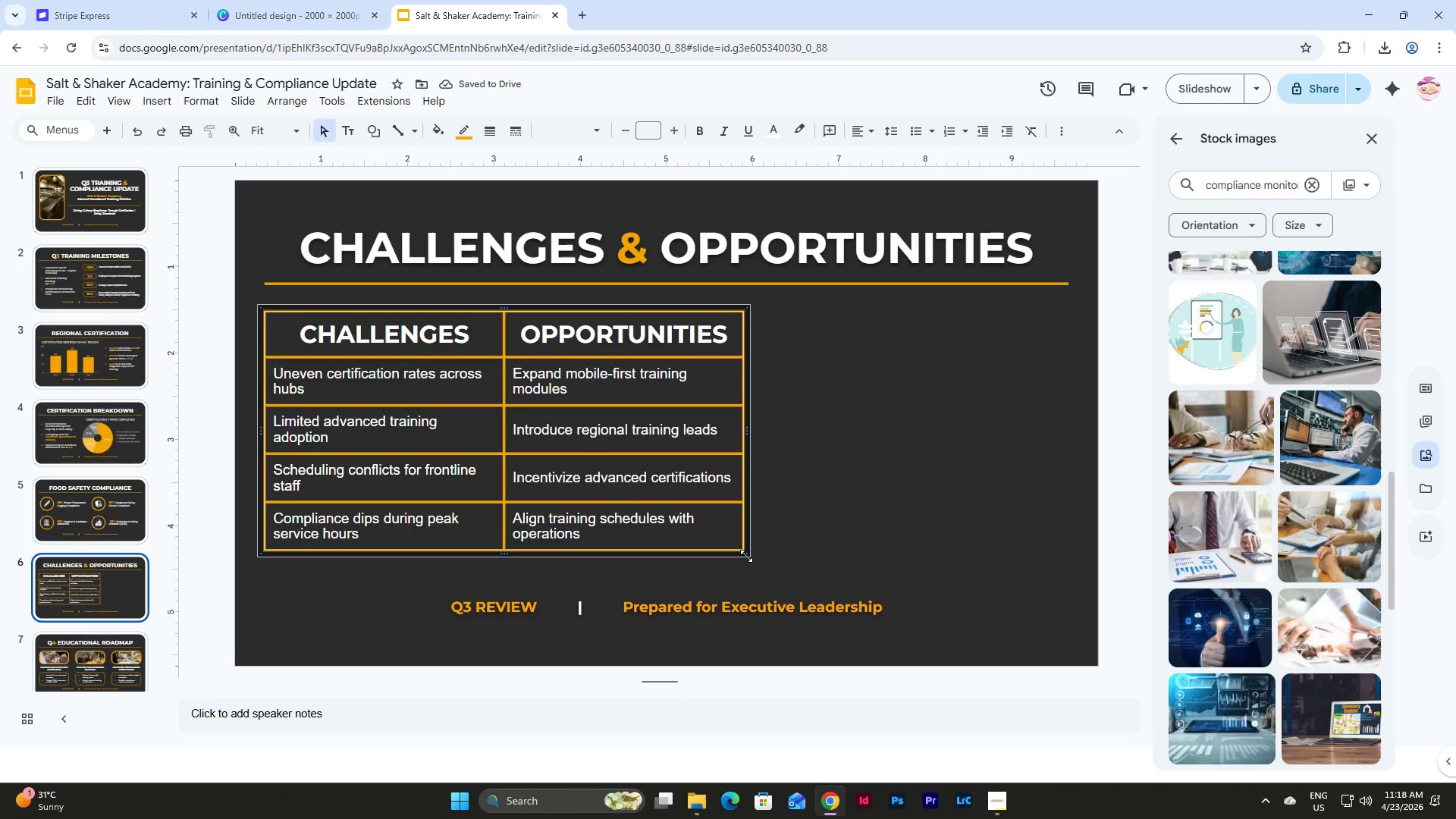 
left_click([804, 441])
 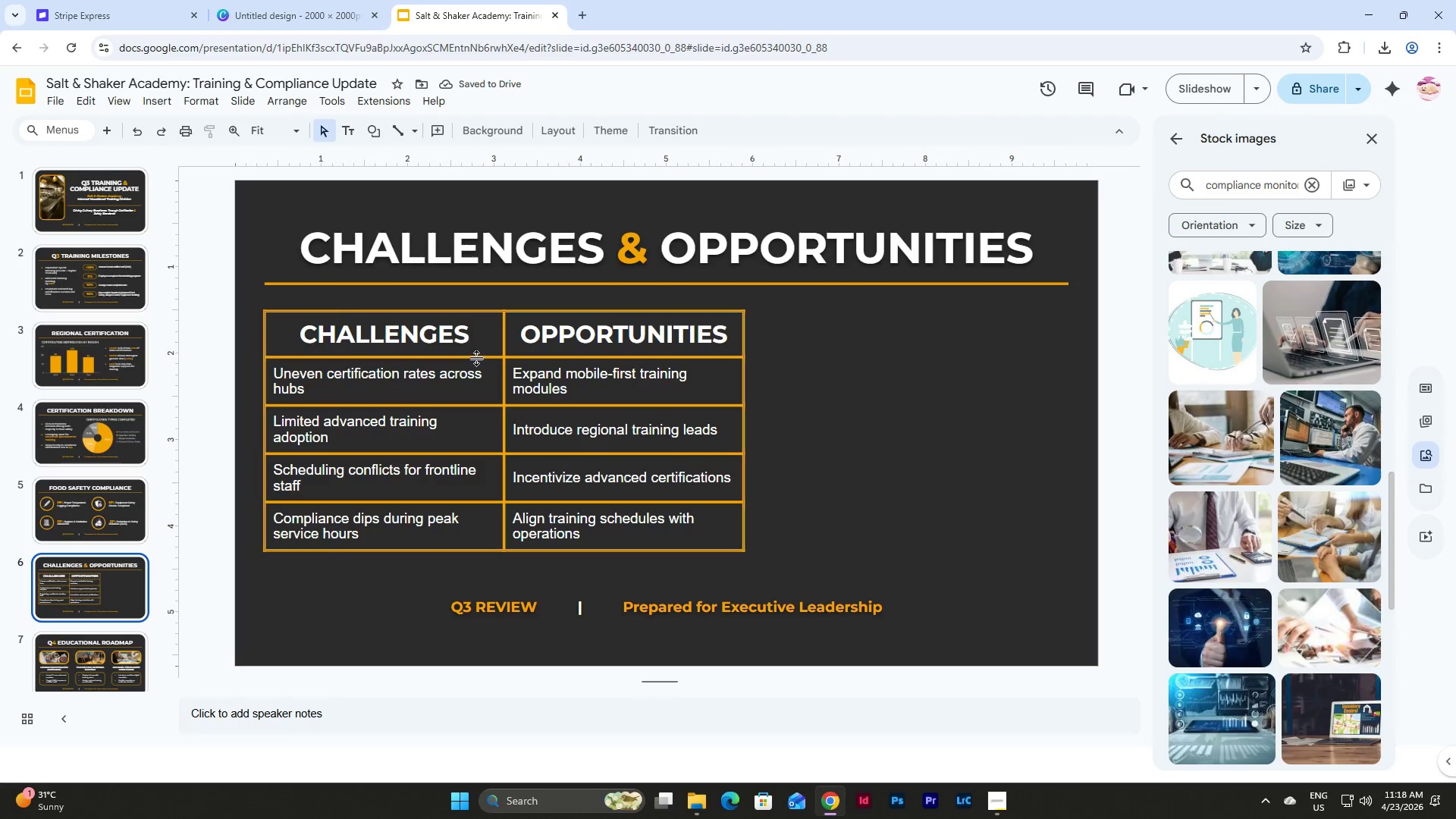 
left_click([478, 359])
 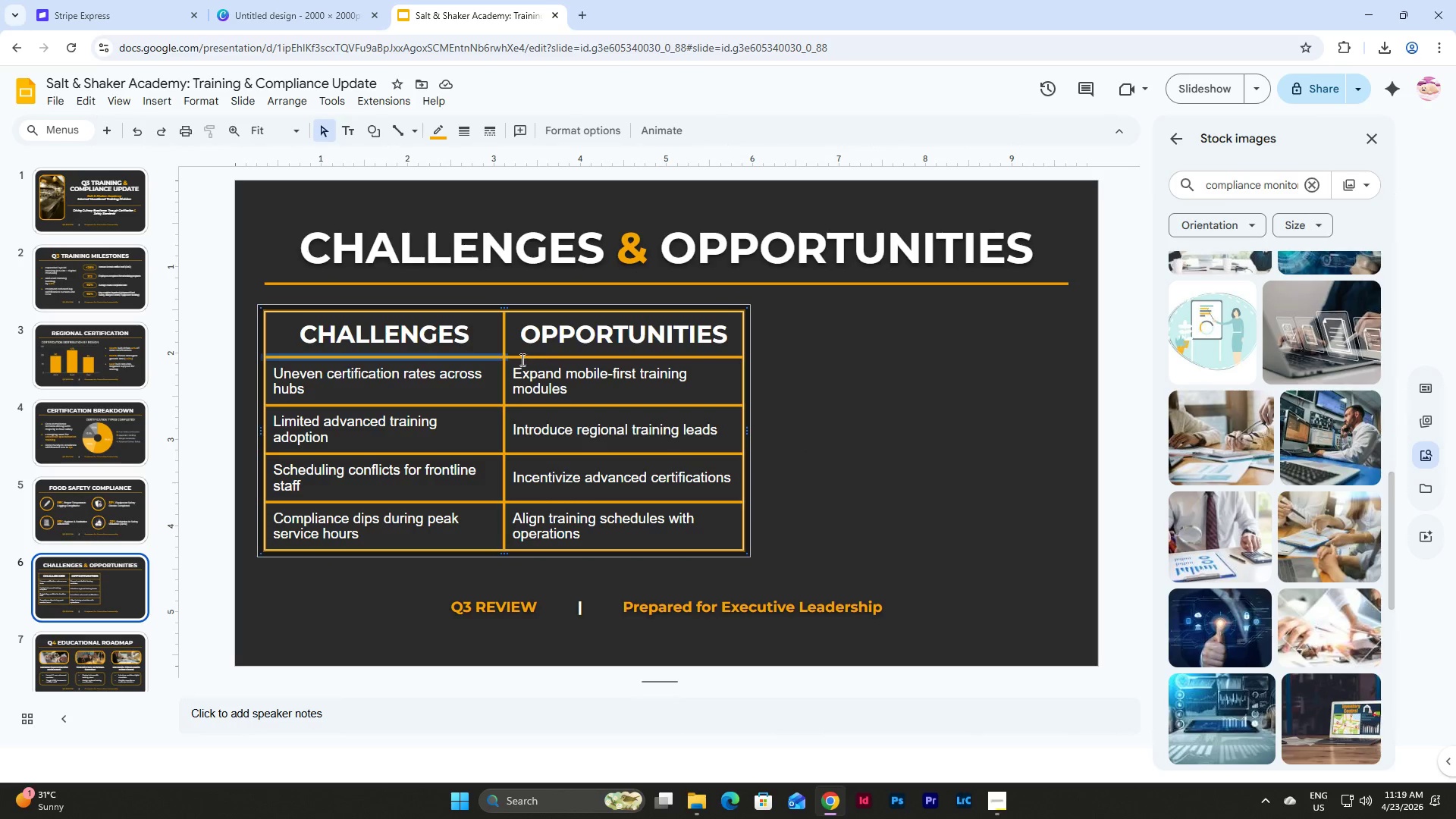 
left_click([530, 355])
 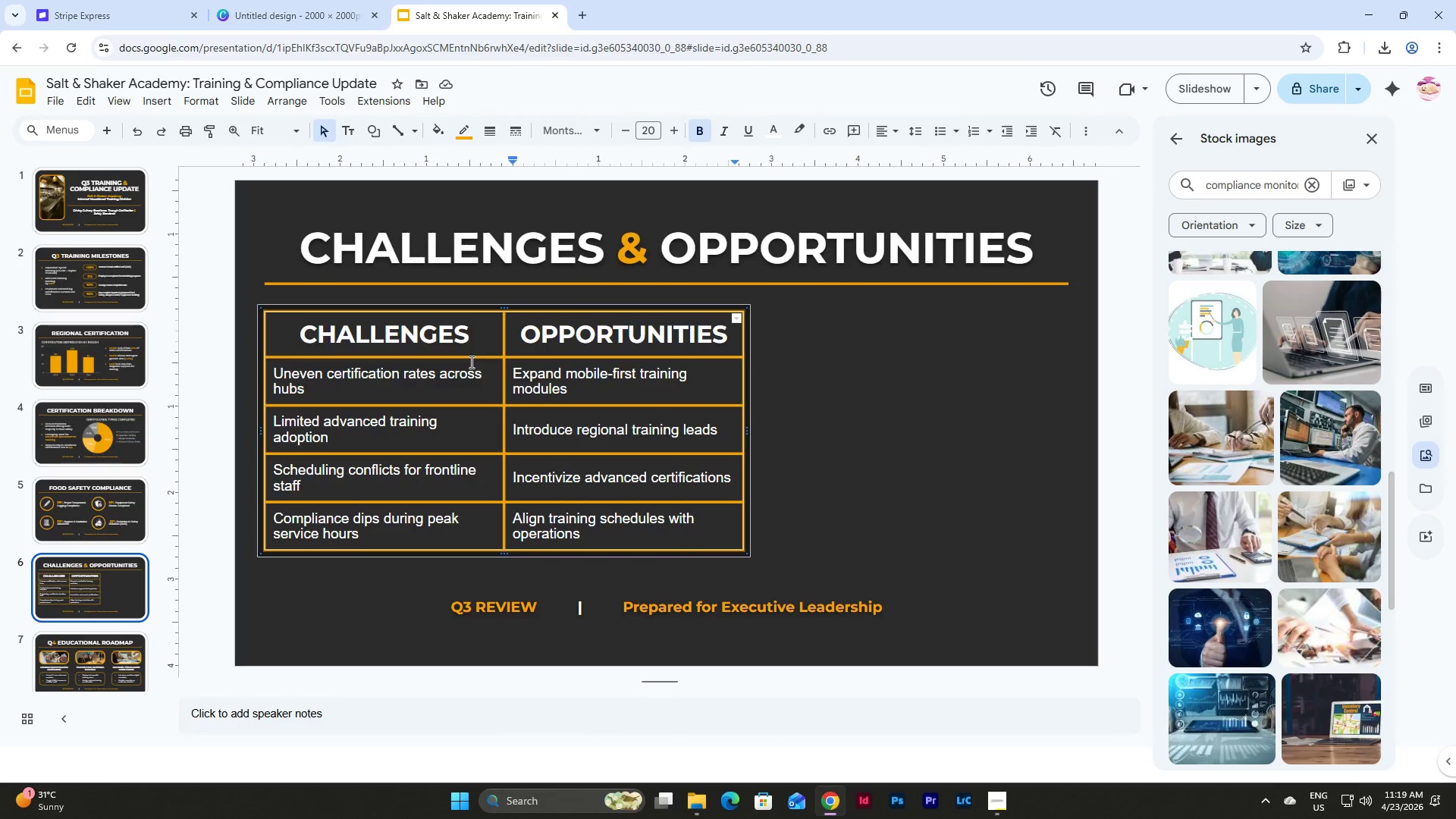 
left_click_drag(start_coordinate=[472, 358], to_coordinate=[475, 376])
 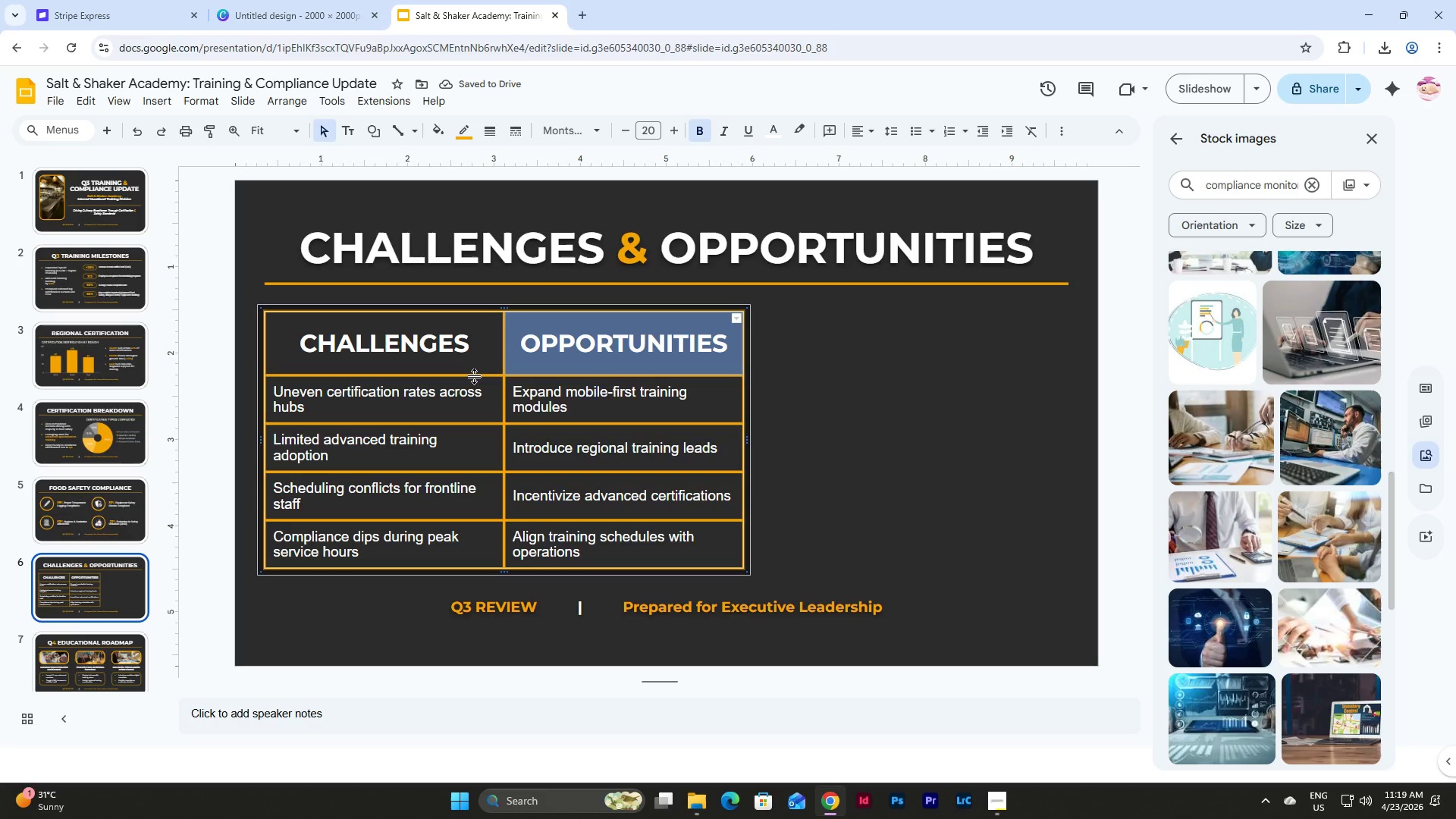 
left_click([805, 430])
 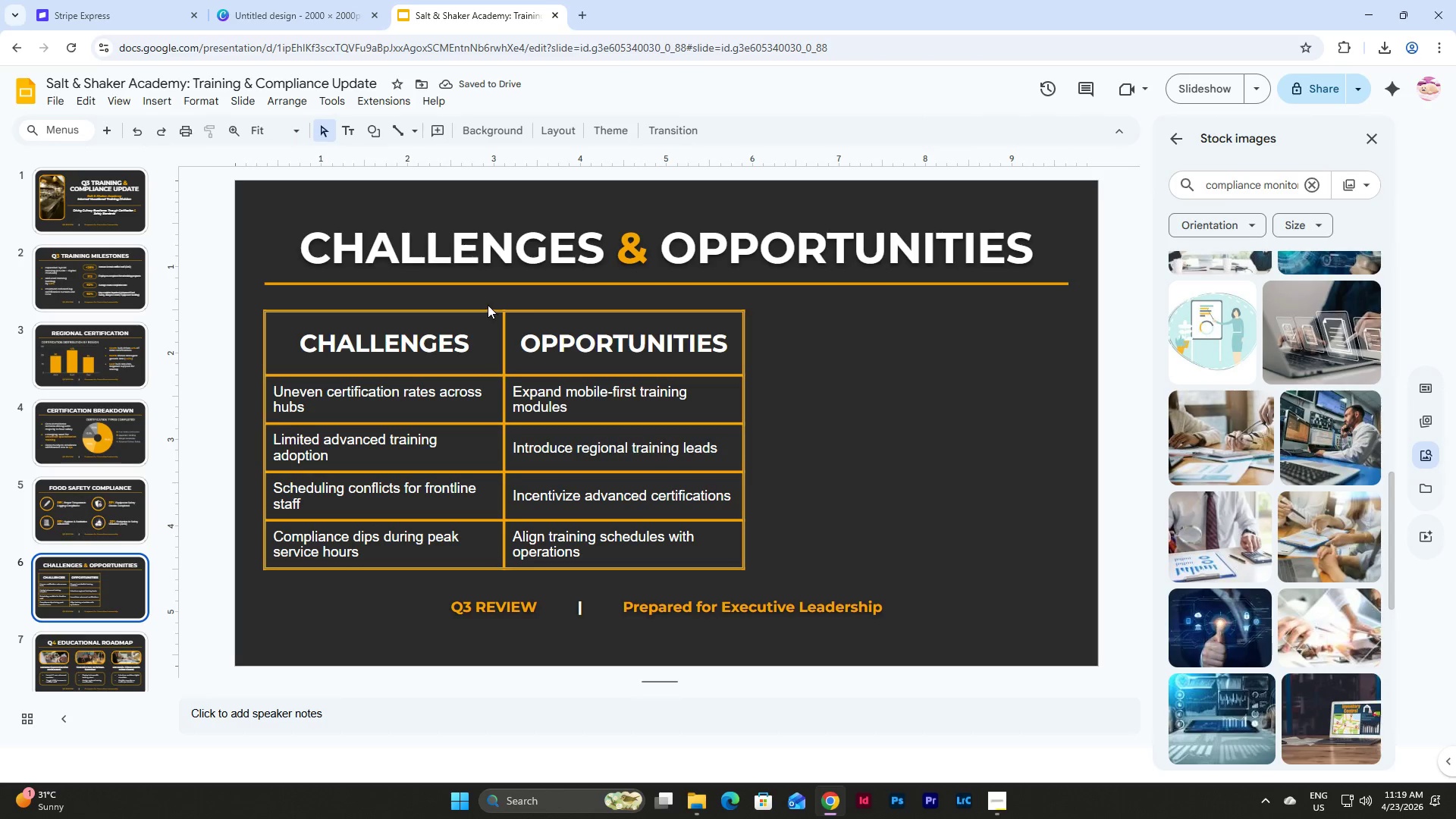 
left_click([752, 381])
 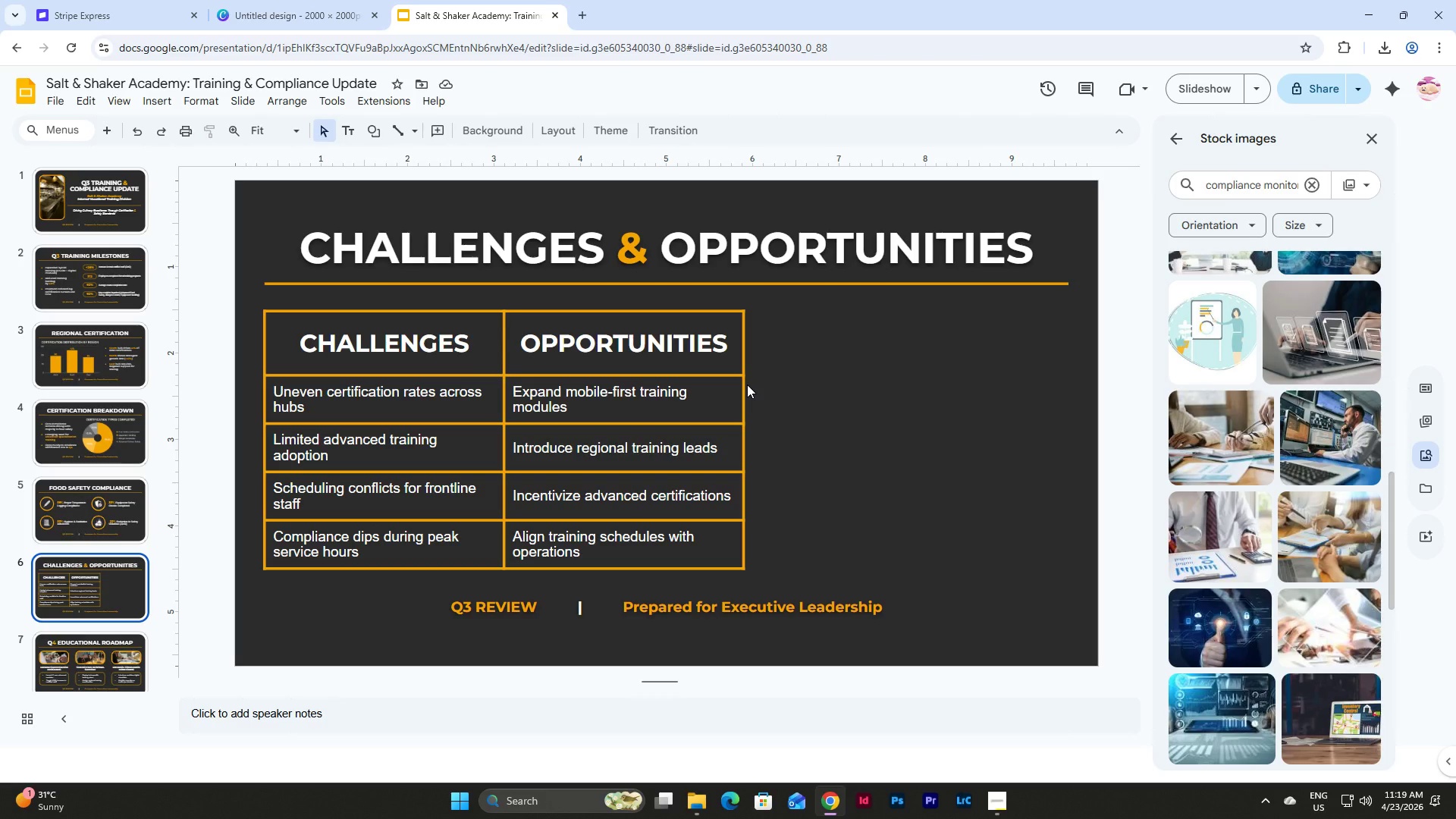 
left_click_drag(start_coordinate=[770, 535], to_coordinate=[275, 356])
 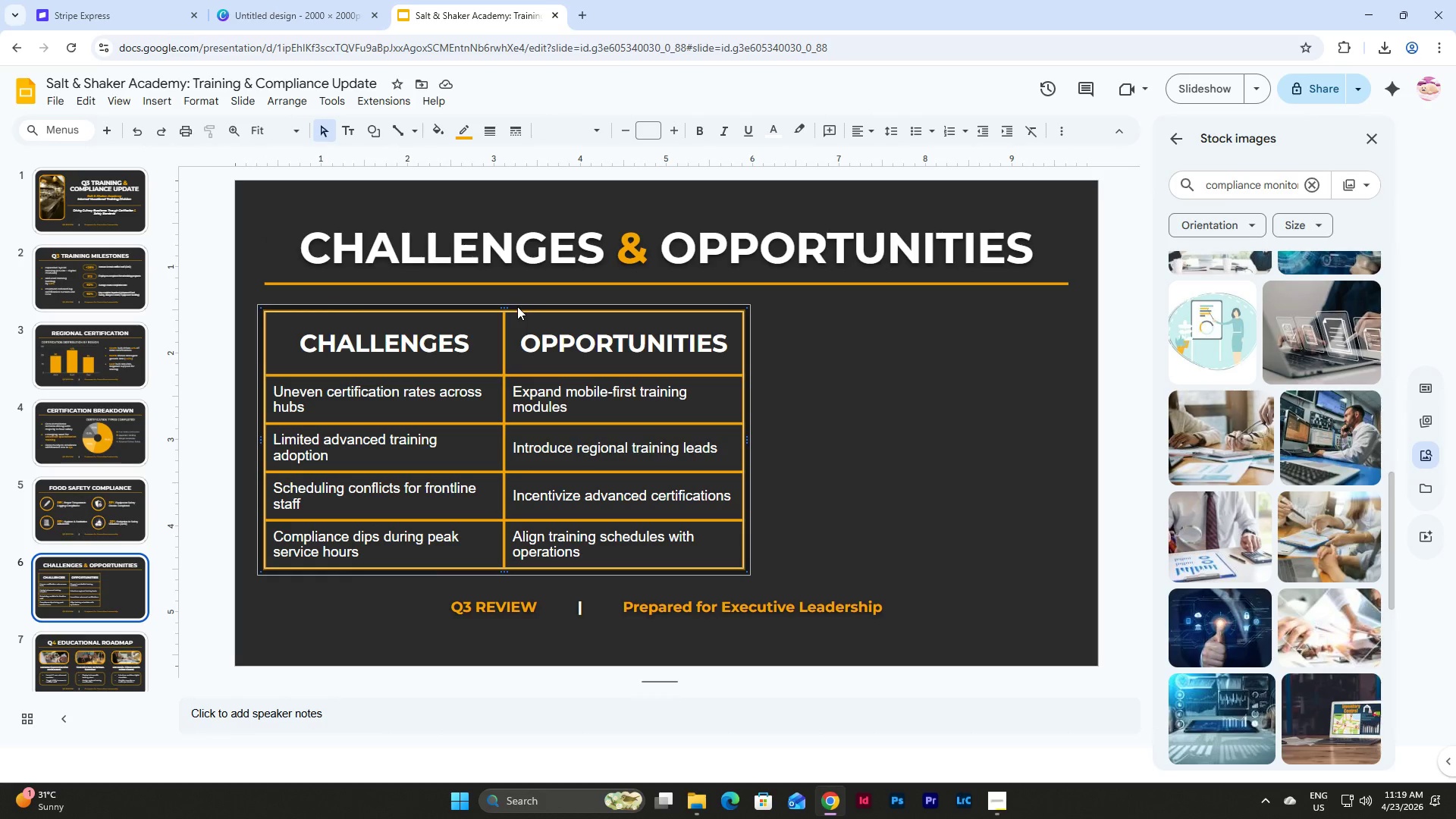 
wait(11.38)
 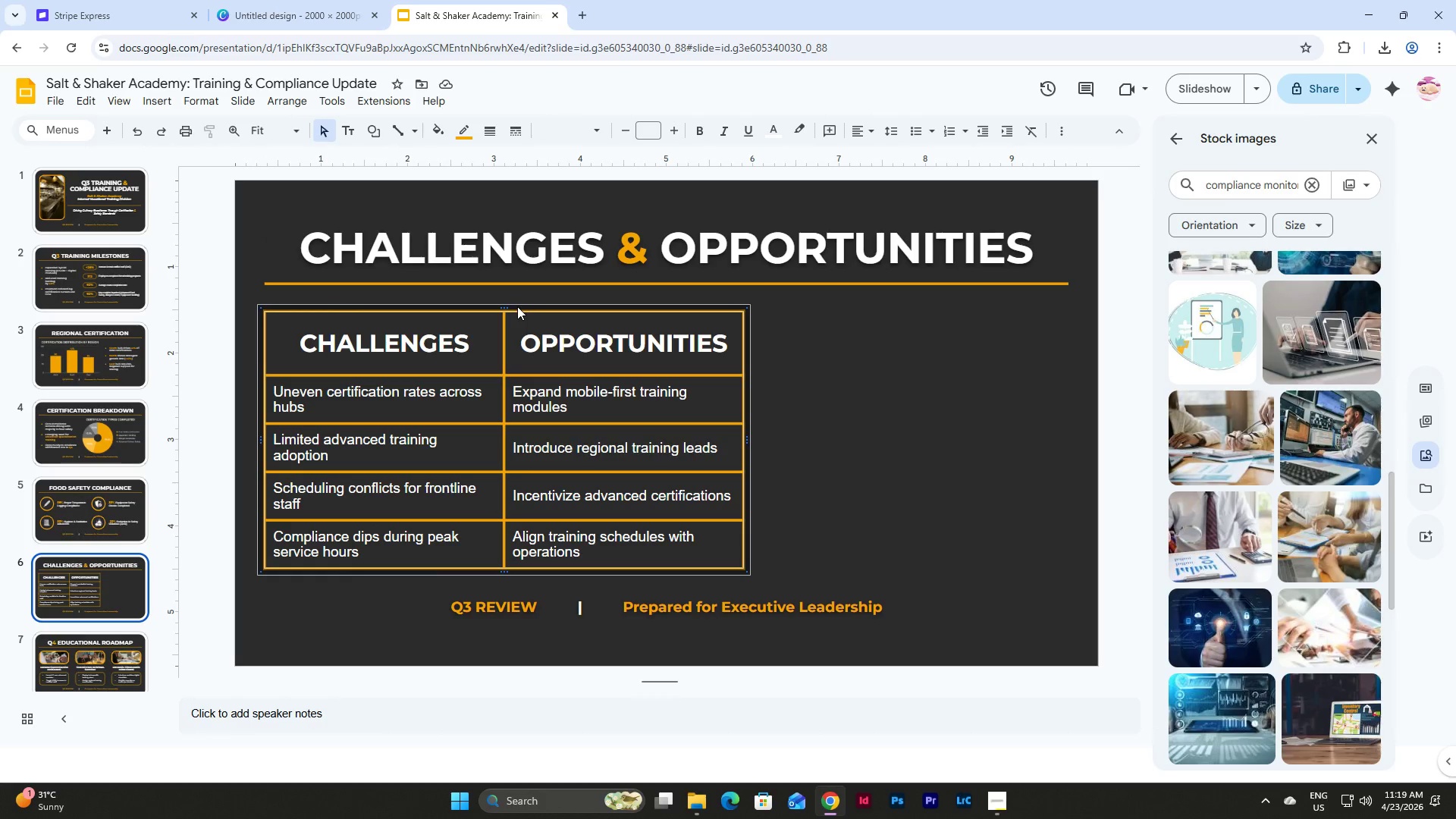 
left_click([241, 331])
 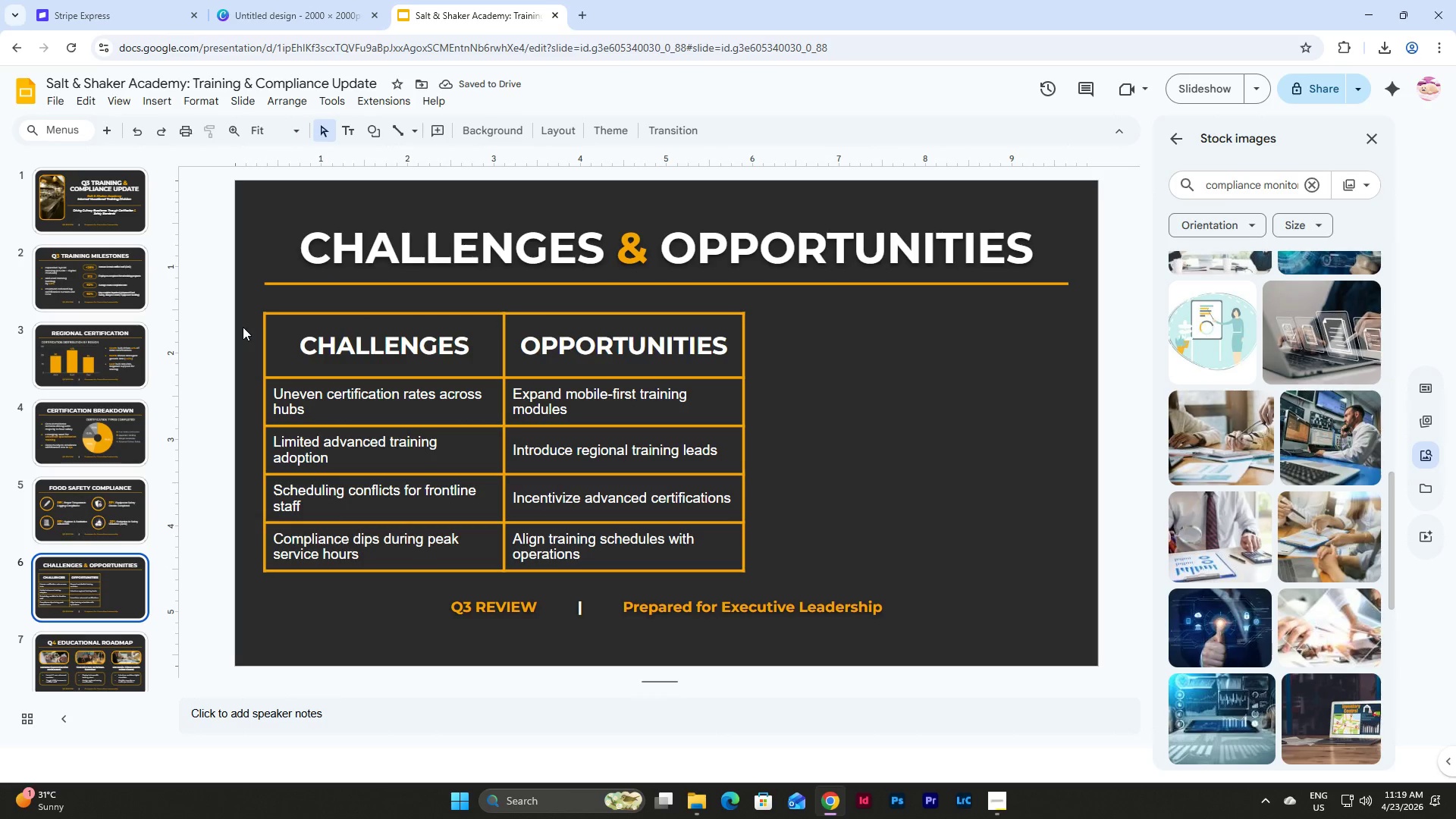 
left_click_drag(start_coordinate=[246, 315], to_coordinate=[780, 582])
 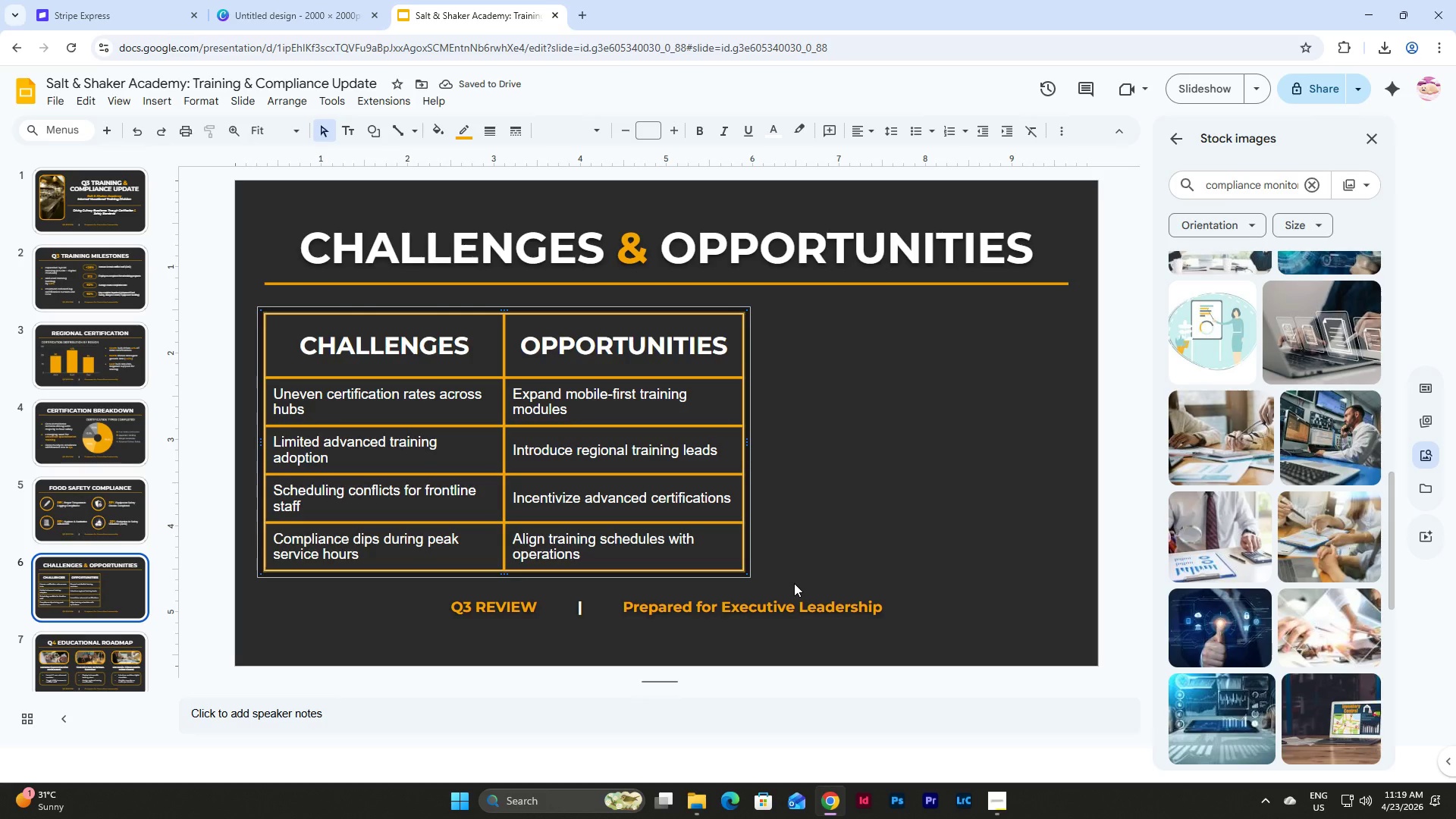 
key(Shift+ArrowRight)
 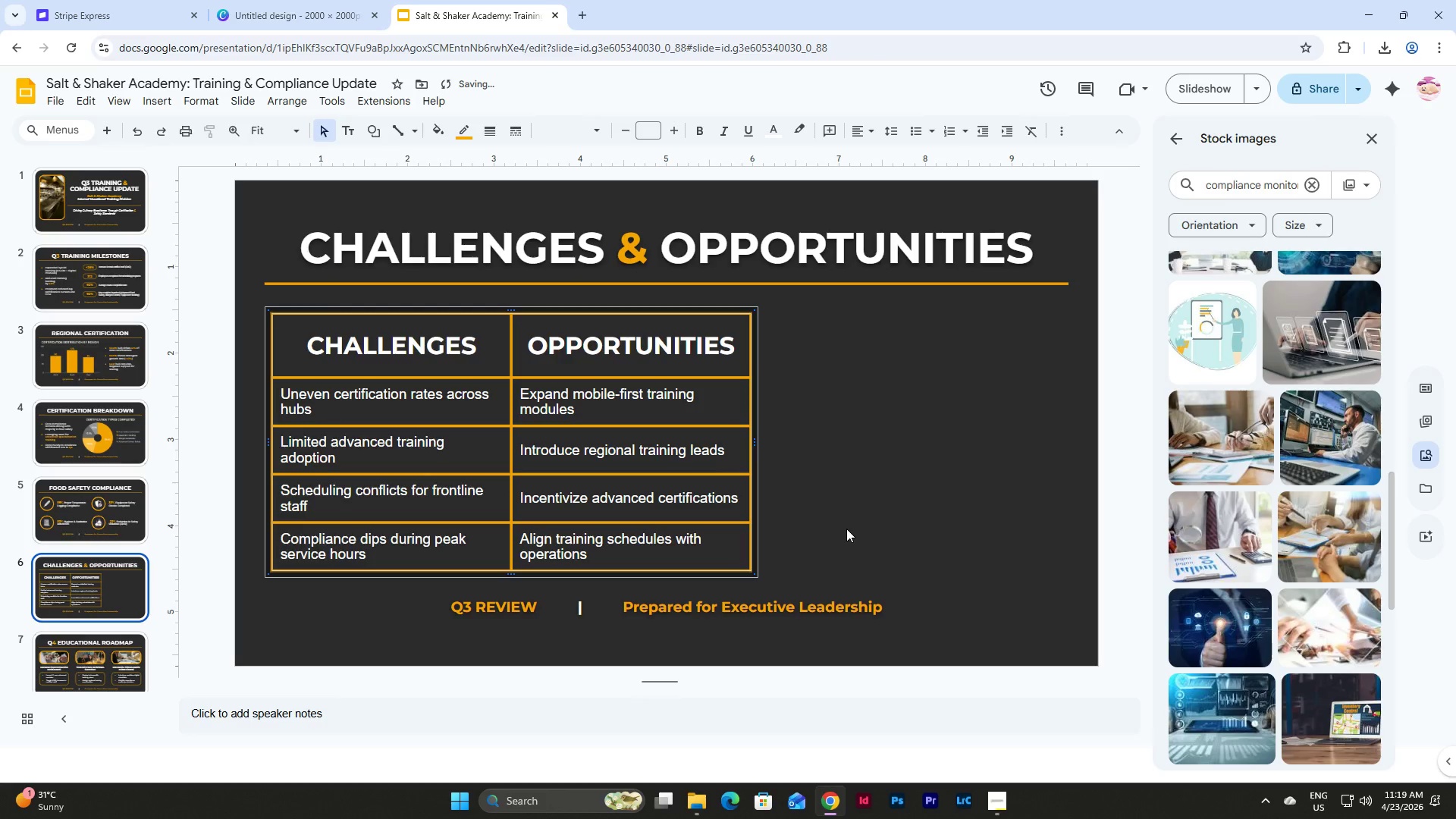 
left_click([815, 466])
 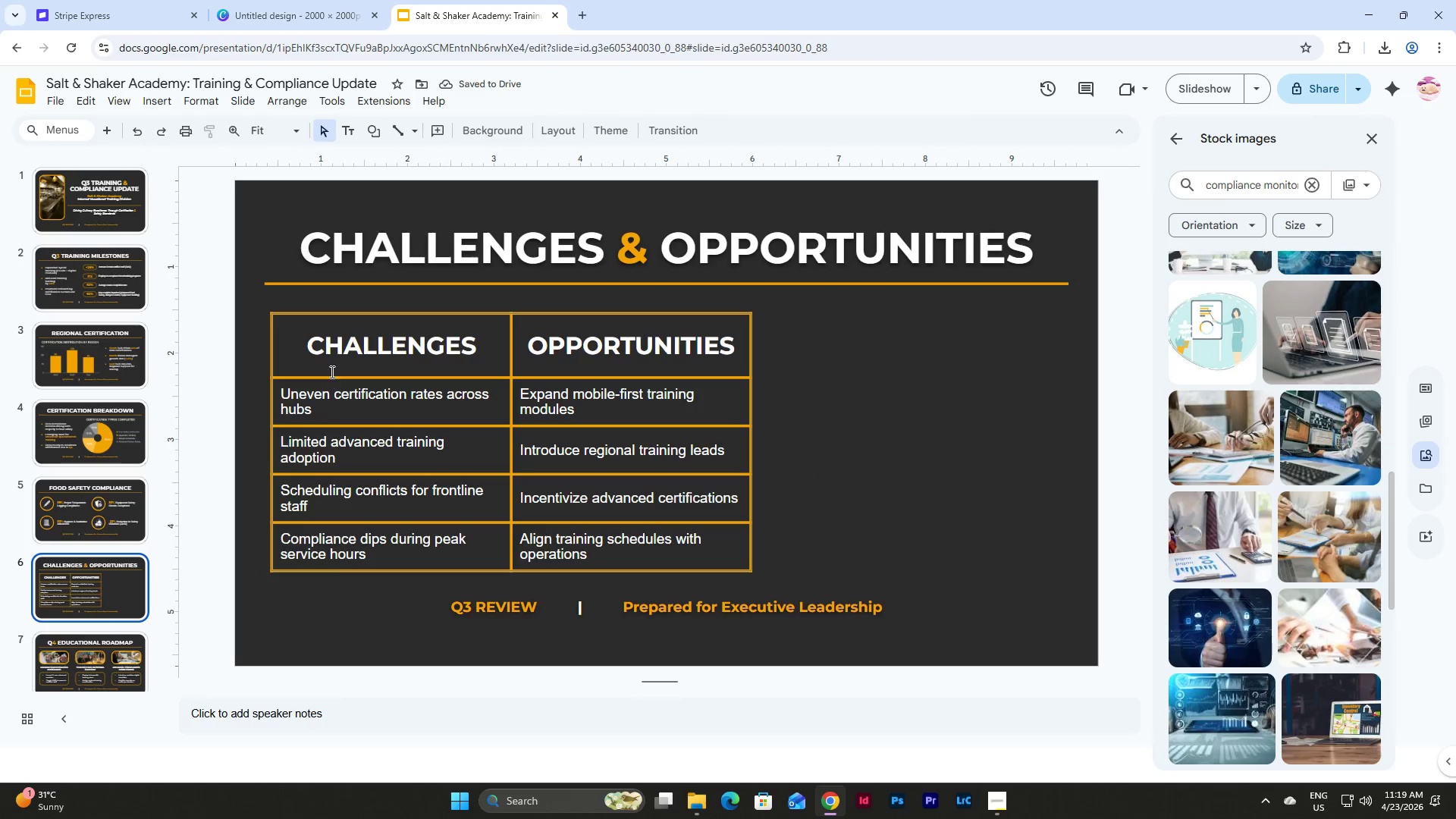 
left_click_drag(start_coordinate=[306, 337], to_coordinate=[720, 551])
 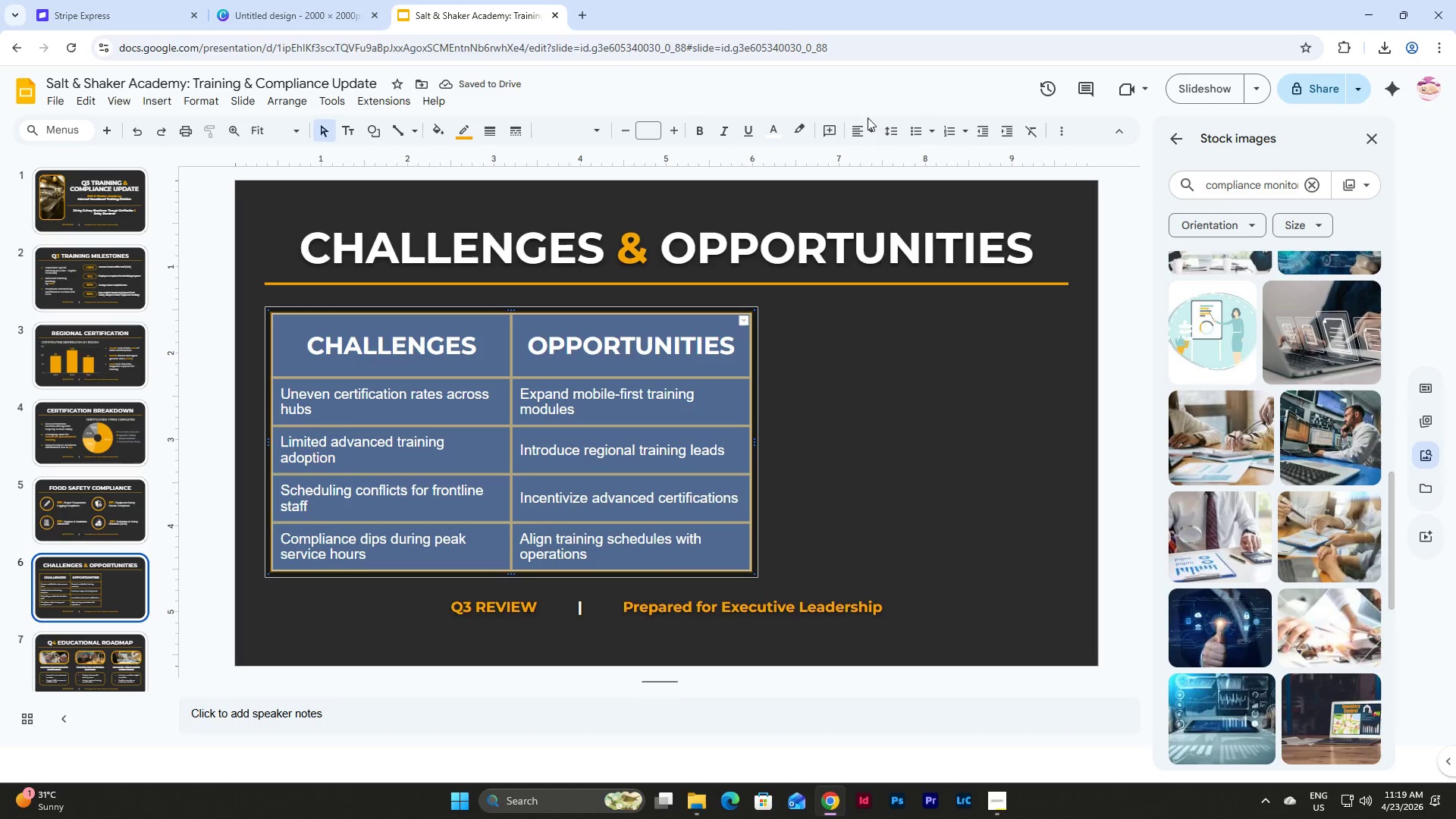 
left_click([865, 138])
 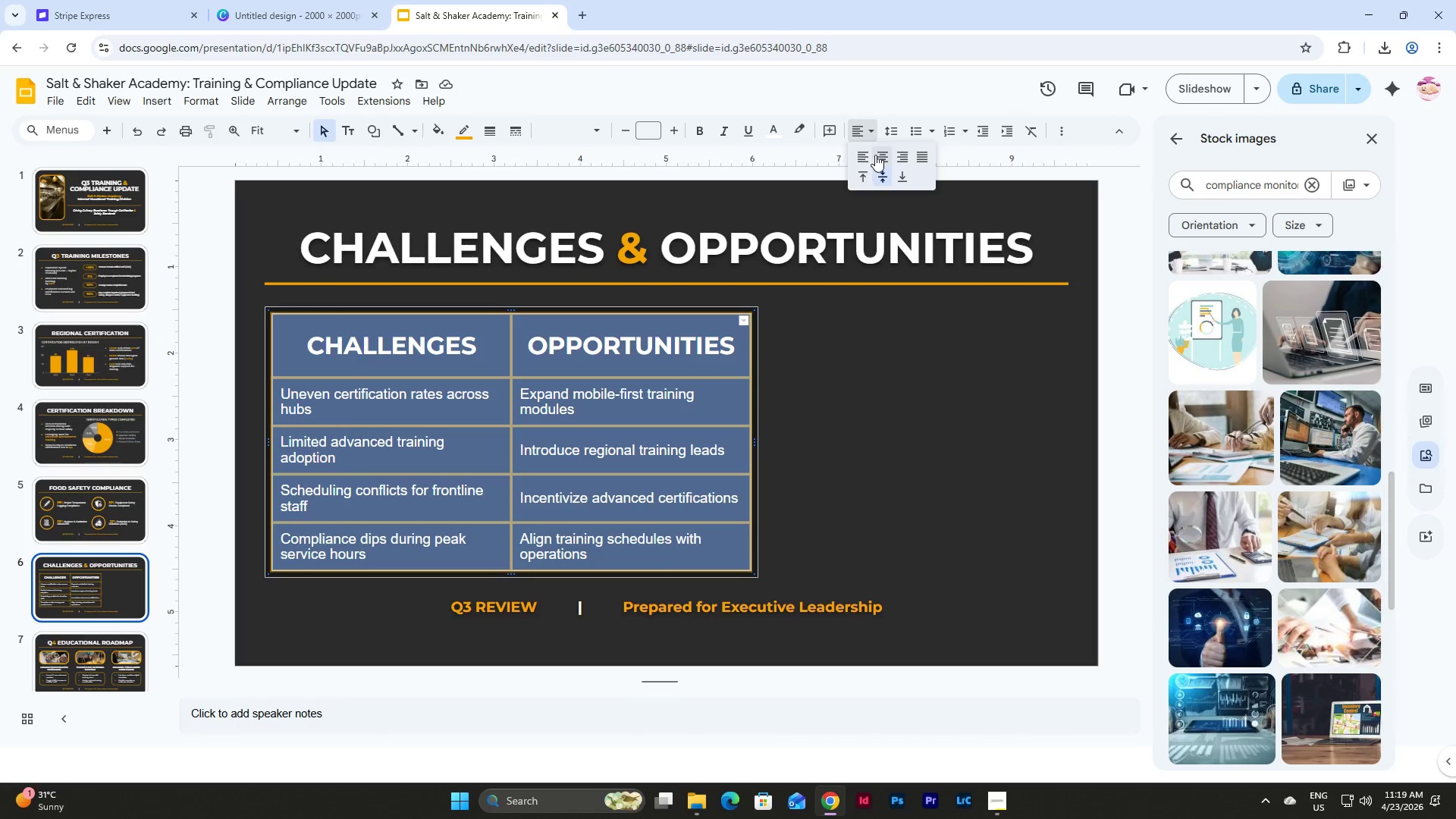 
left_click([877, 154])
 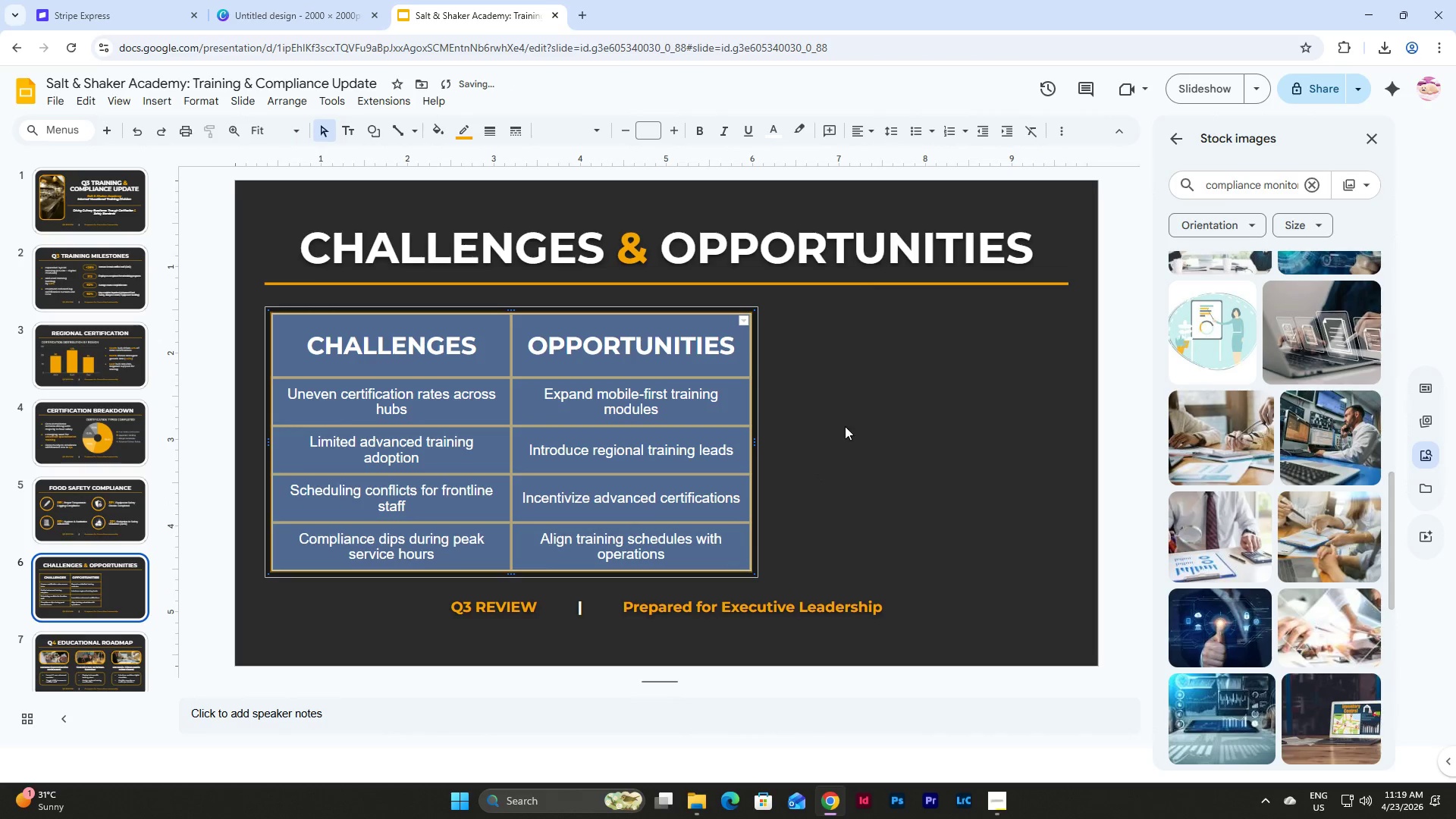 
left_click([838, 453])
 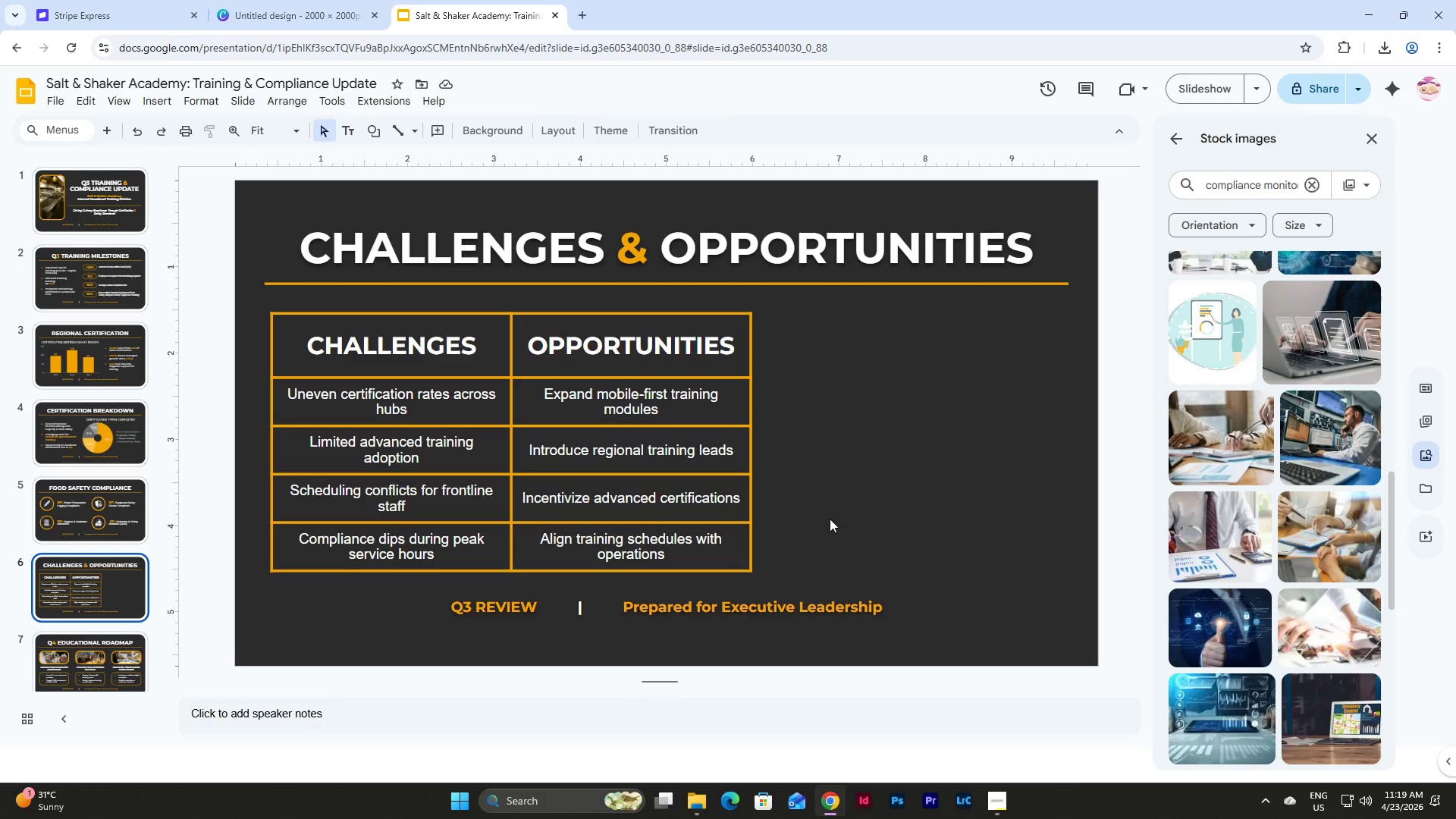 
wait(10.16)
 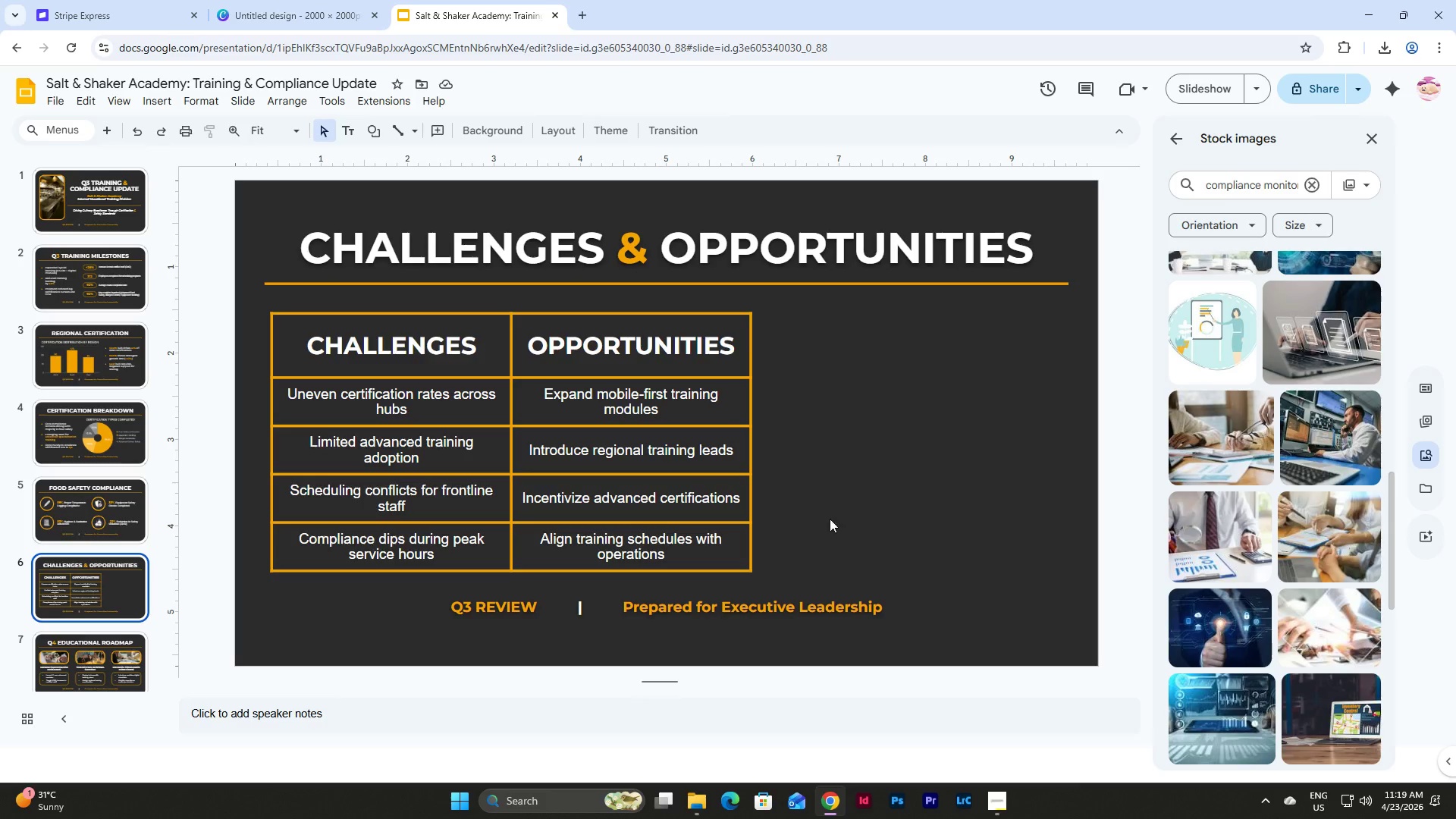 
left_click([545, 127])
 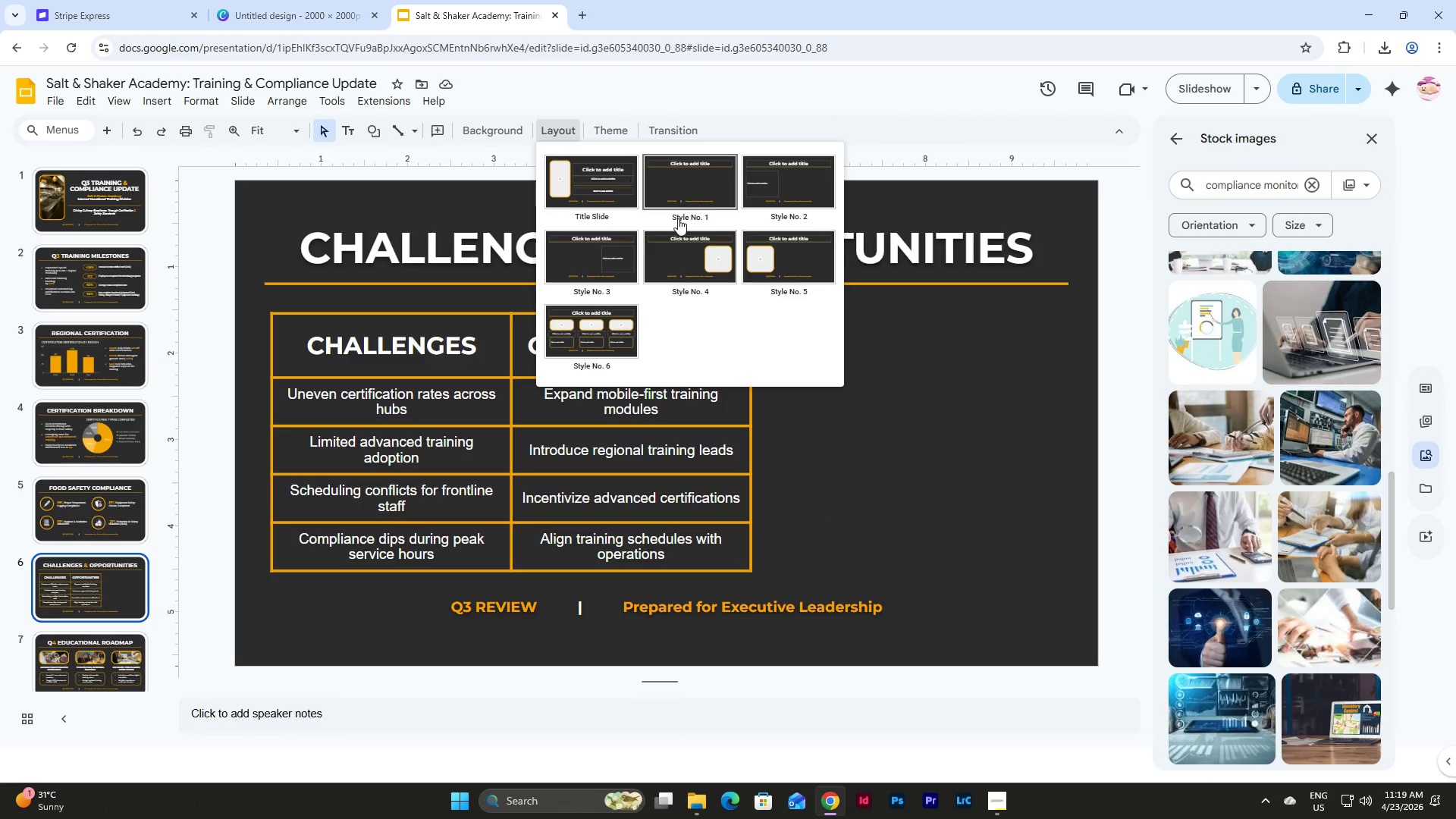 
left_click([704, 259])
 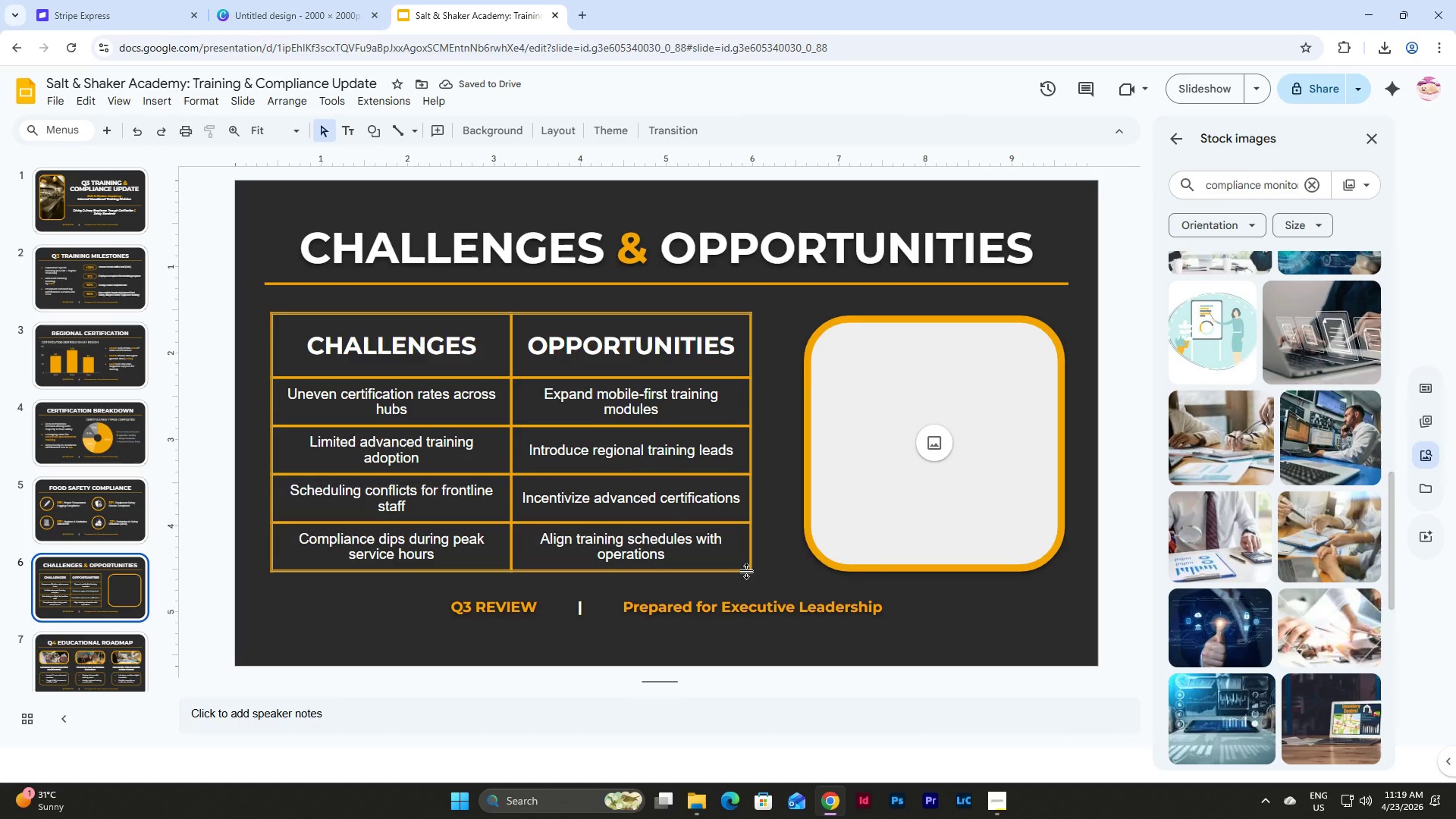 
wait(5.81)
 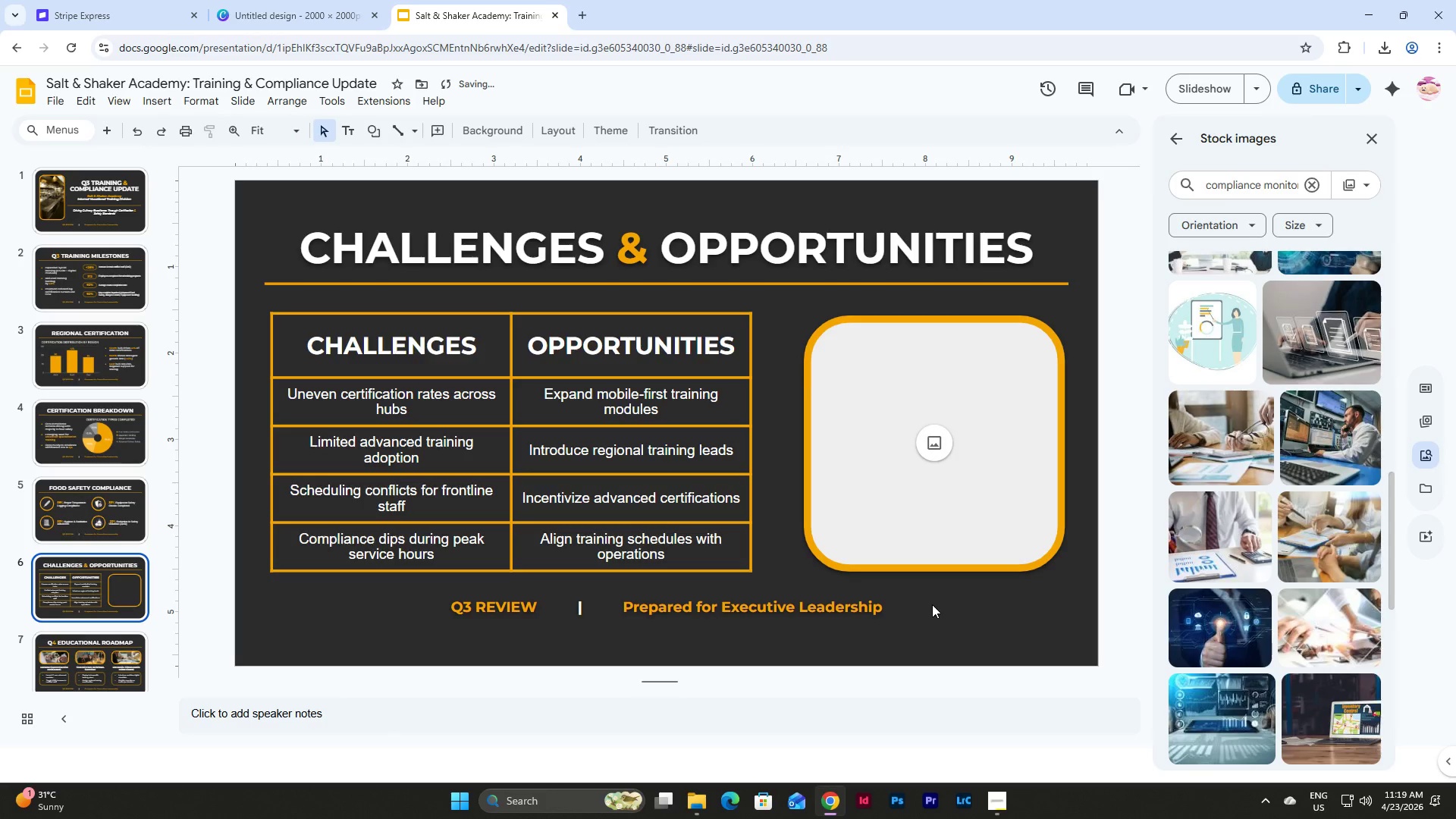 
left_click_drag(start_coordinate=[254, 295], to_coordinate=[765, 584])
 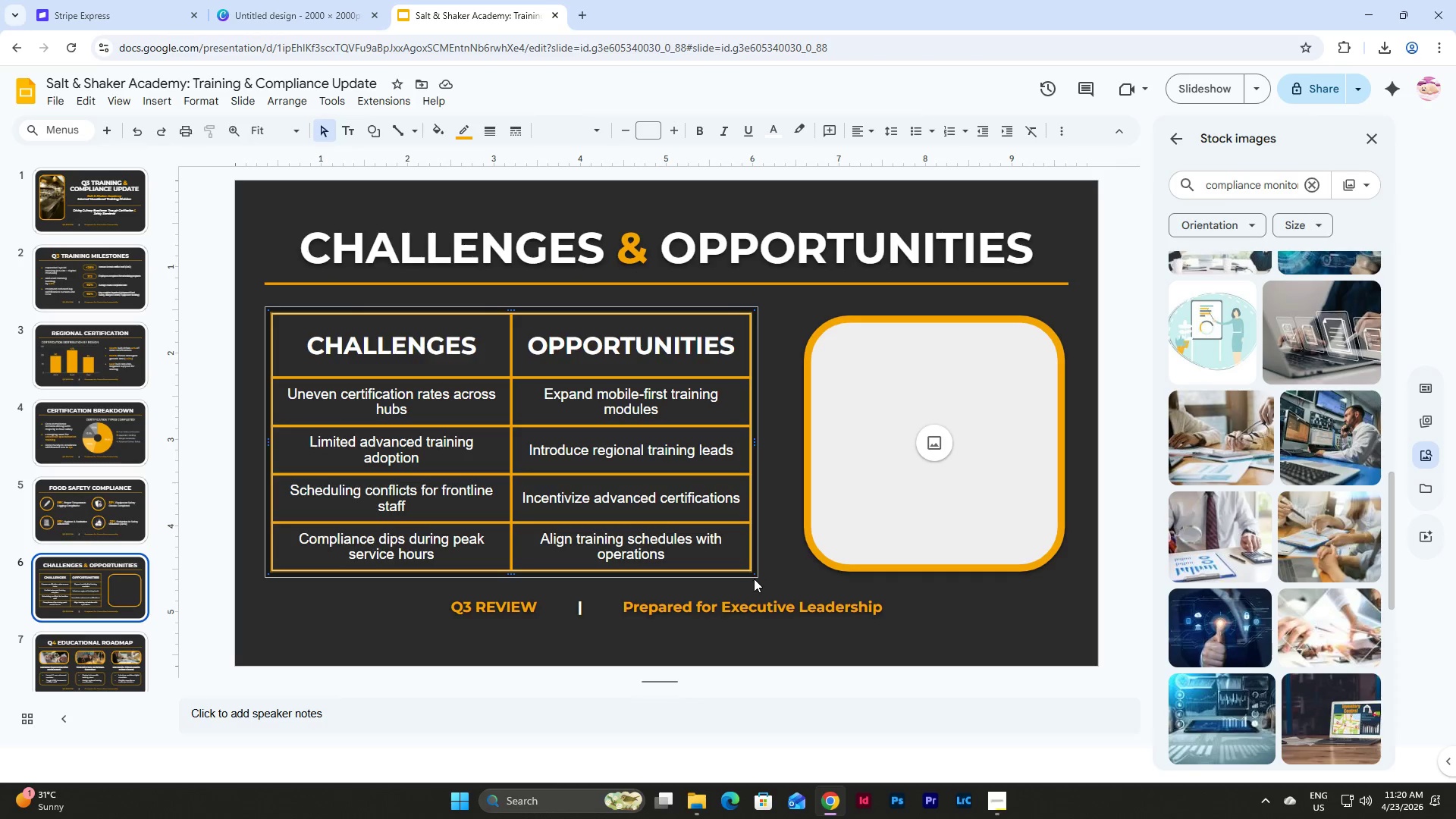 
left_click_drag(start_coordinate=[754, 576], to_coordinate=[765, 570])
 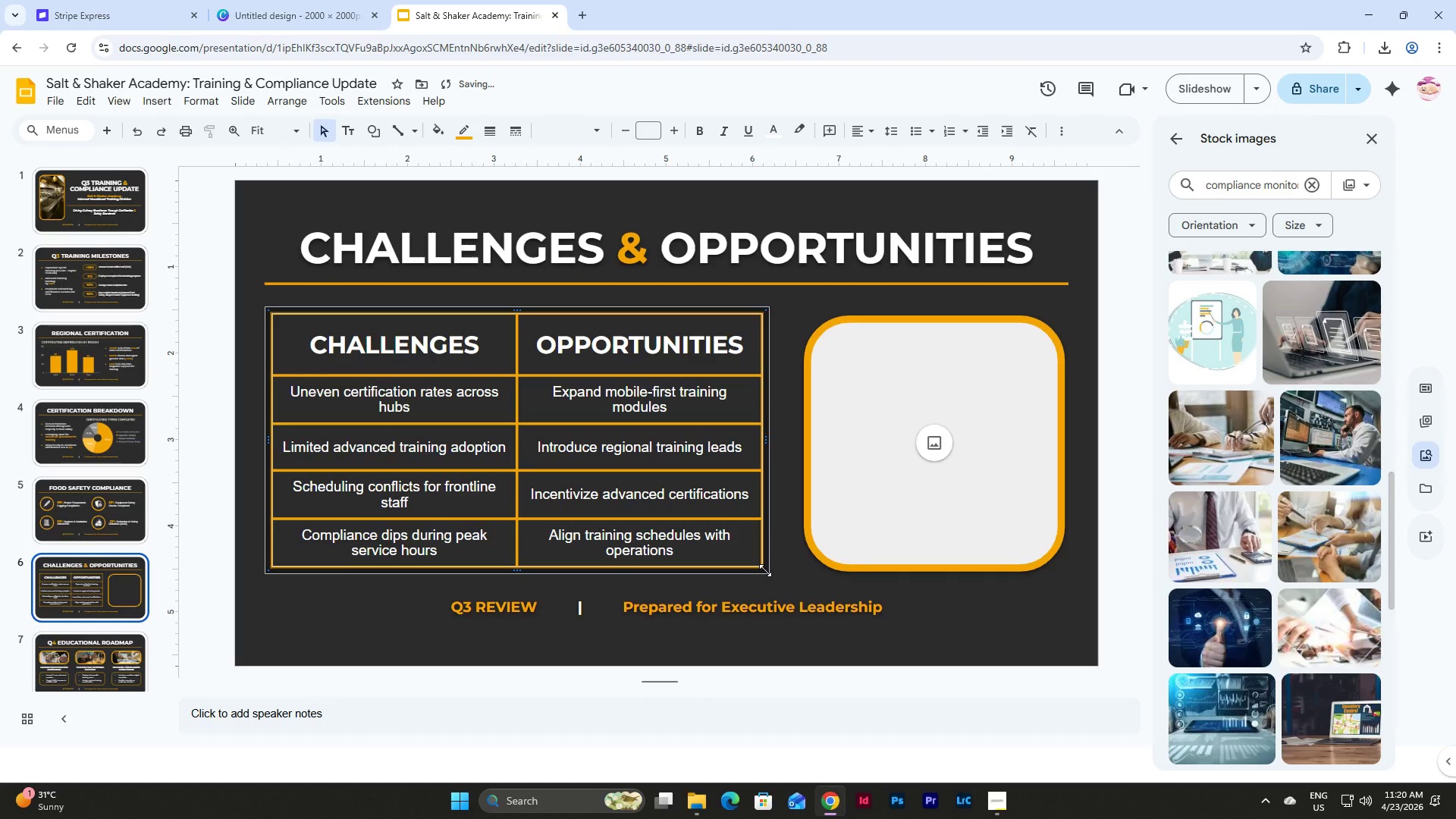 
left_click_drag(start_coordinate=[765, 570], to_coordinate=[773, 570])
 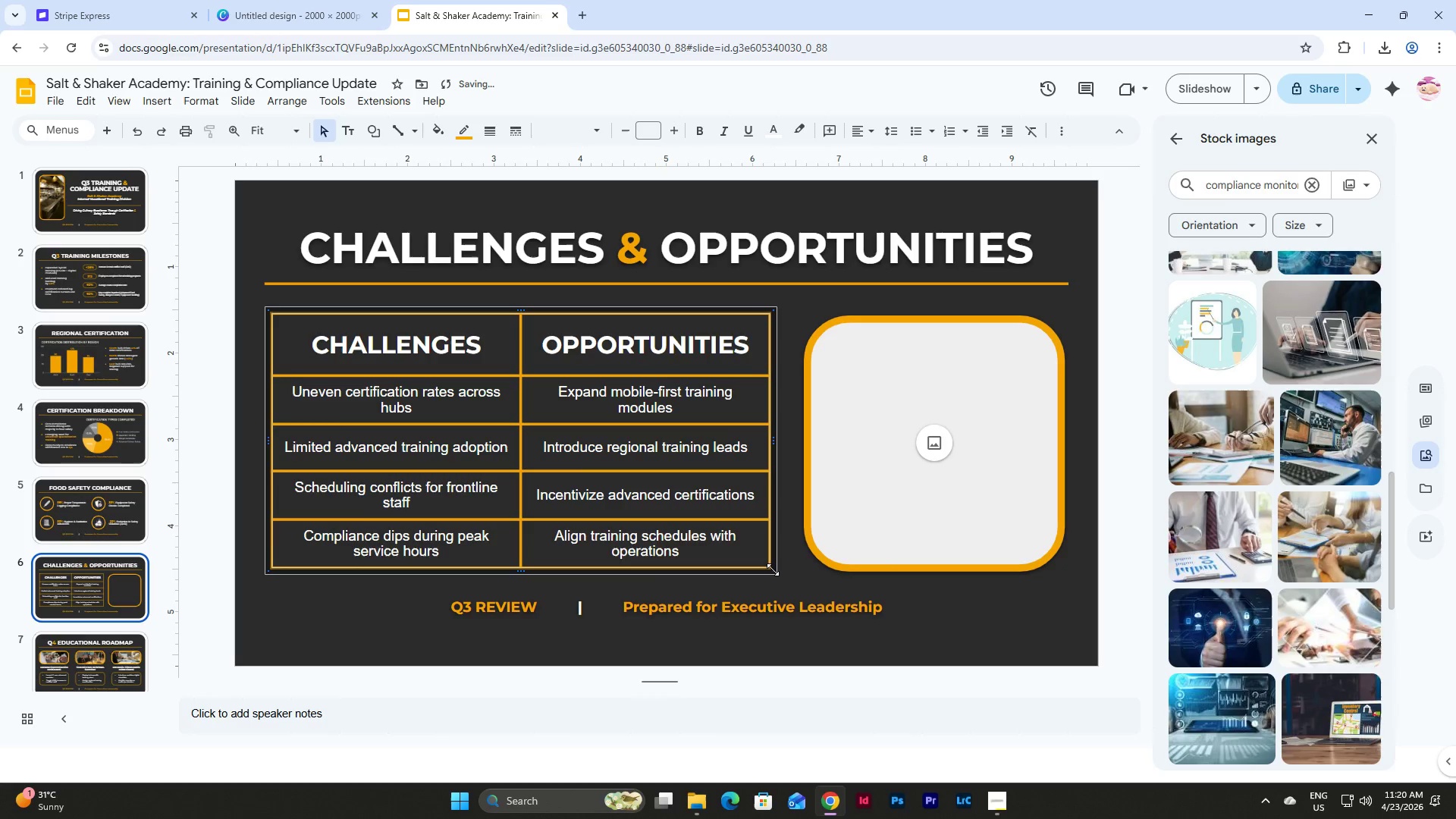 
left_click_drag(start_coordinate=[773, 570], to_coordinate=[766, 548])
 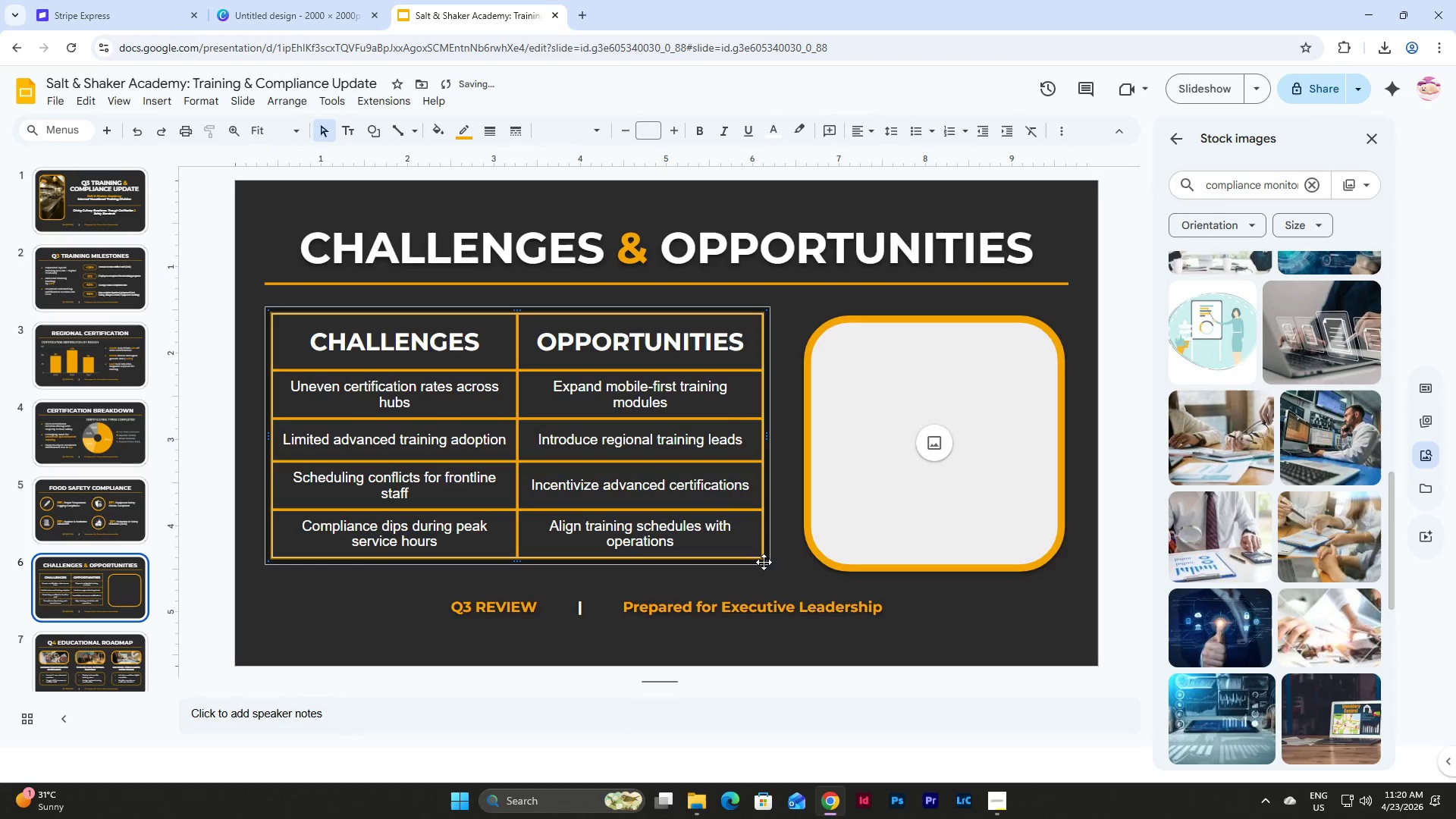 
left_click_drag(start_coordinate=[764, 559], to_coordinate=[761, 529])
 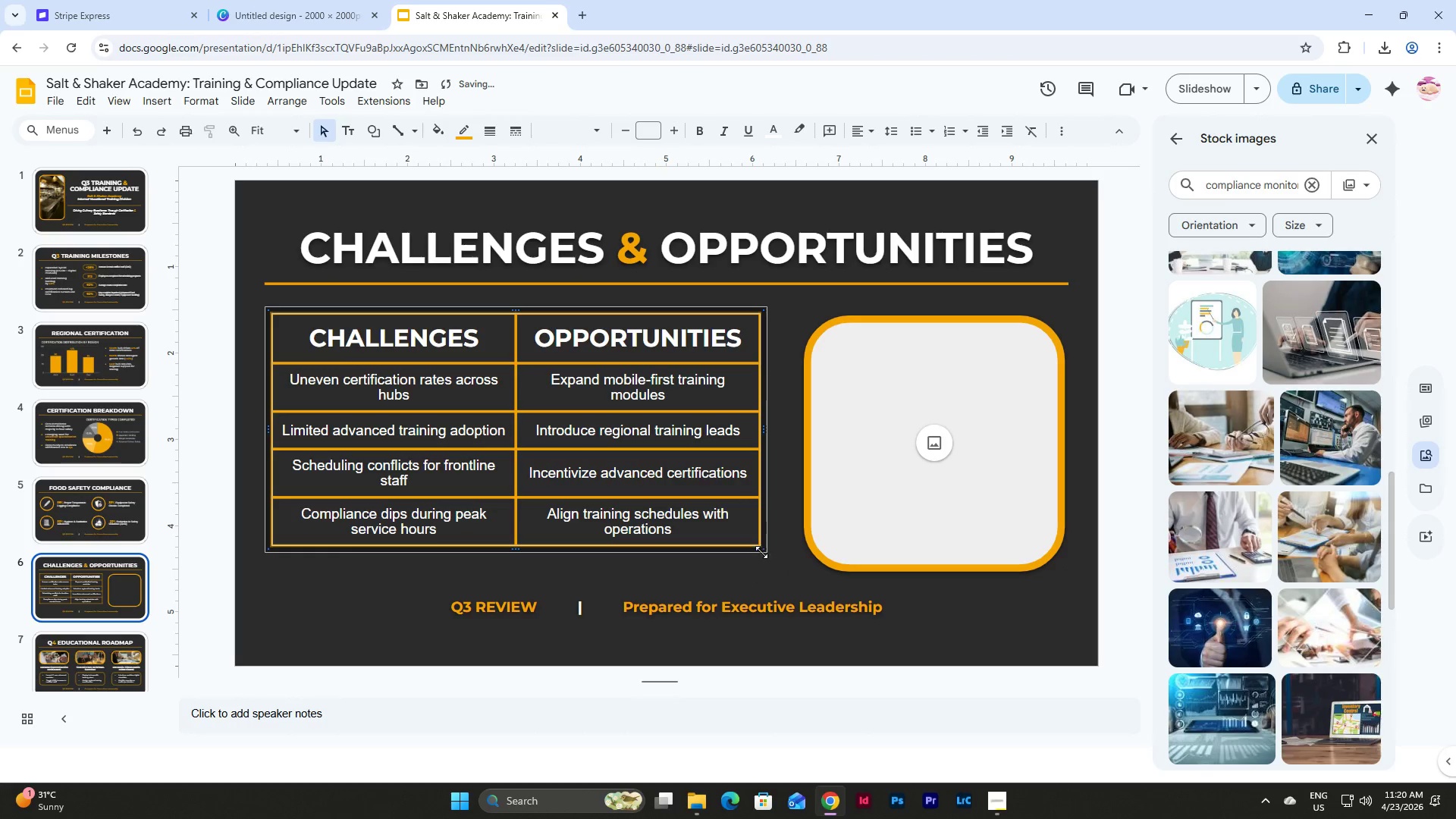 
left_click_drag(start_coordinate=[764, 550], to_coordinate=[761, 535])
 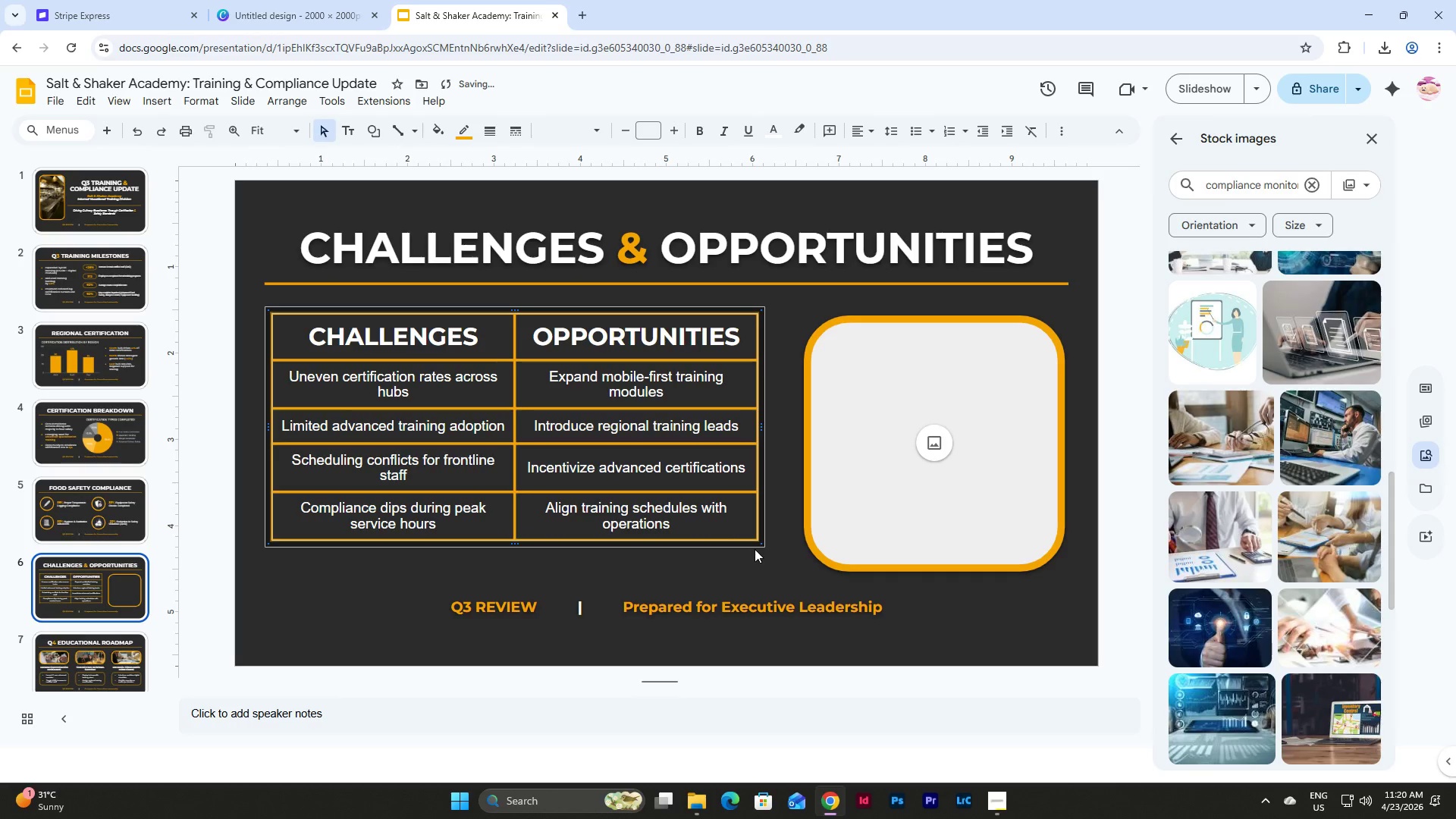 
left_click_drag(start_coordinate=[758, 547], to_coordinate=[756, 532])
 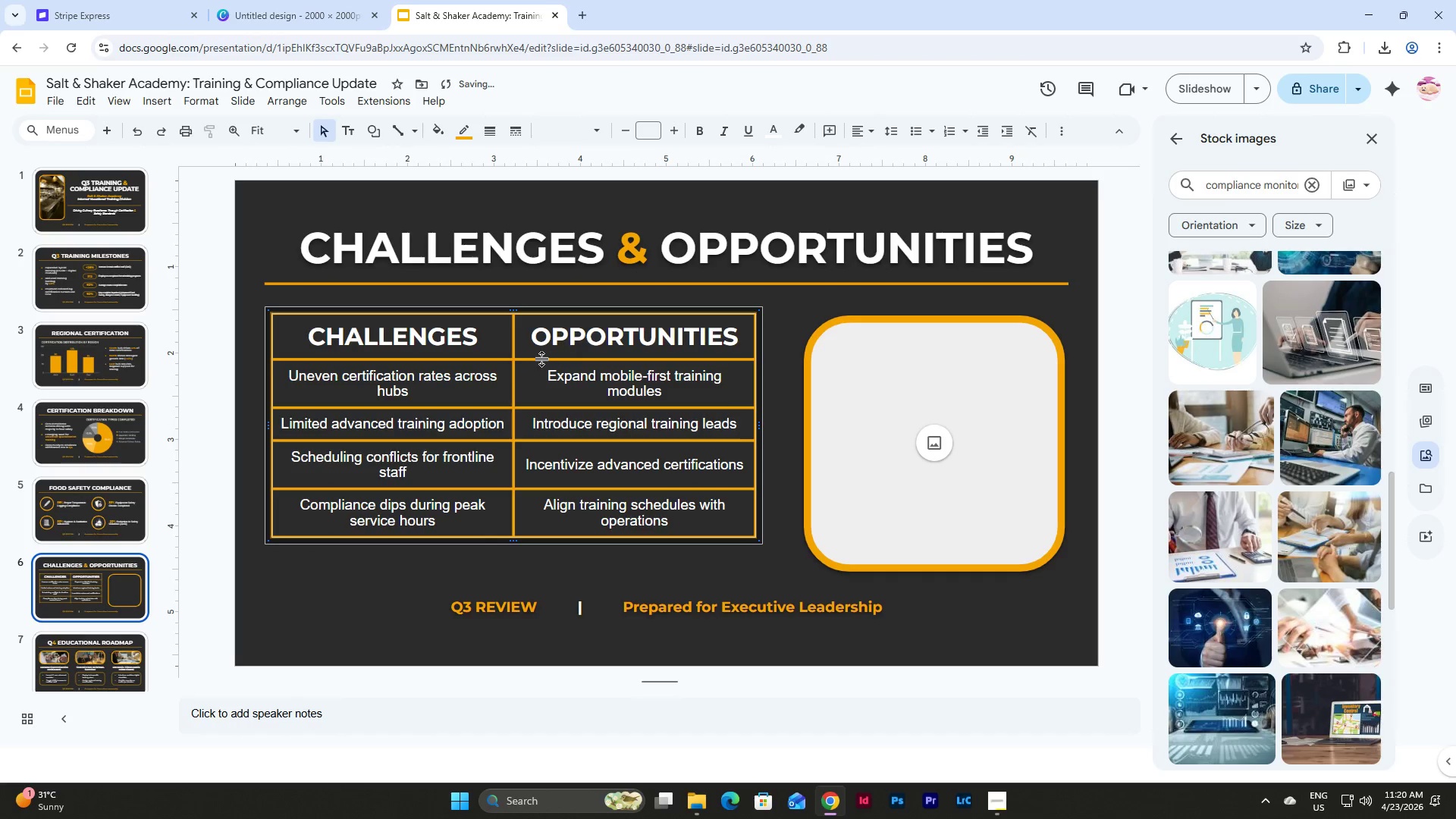 
left_click_drag(start_coordinate=[532, 359], to_coordinate=[532, 374])
 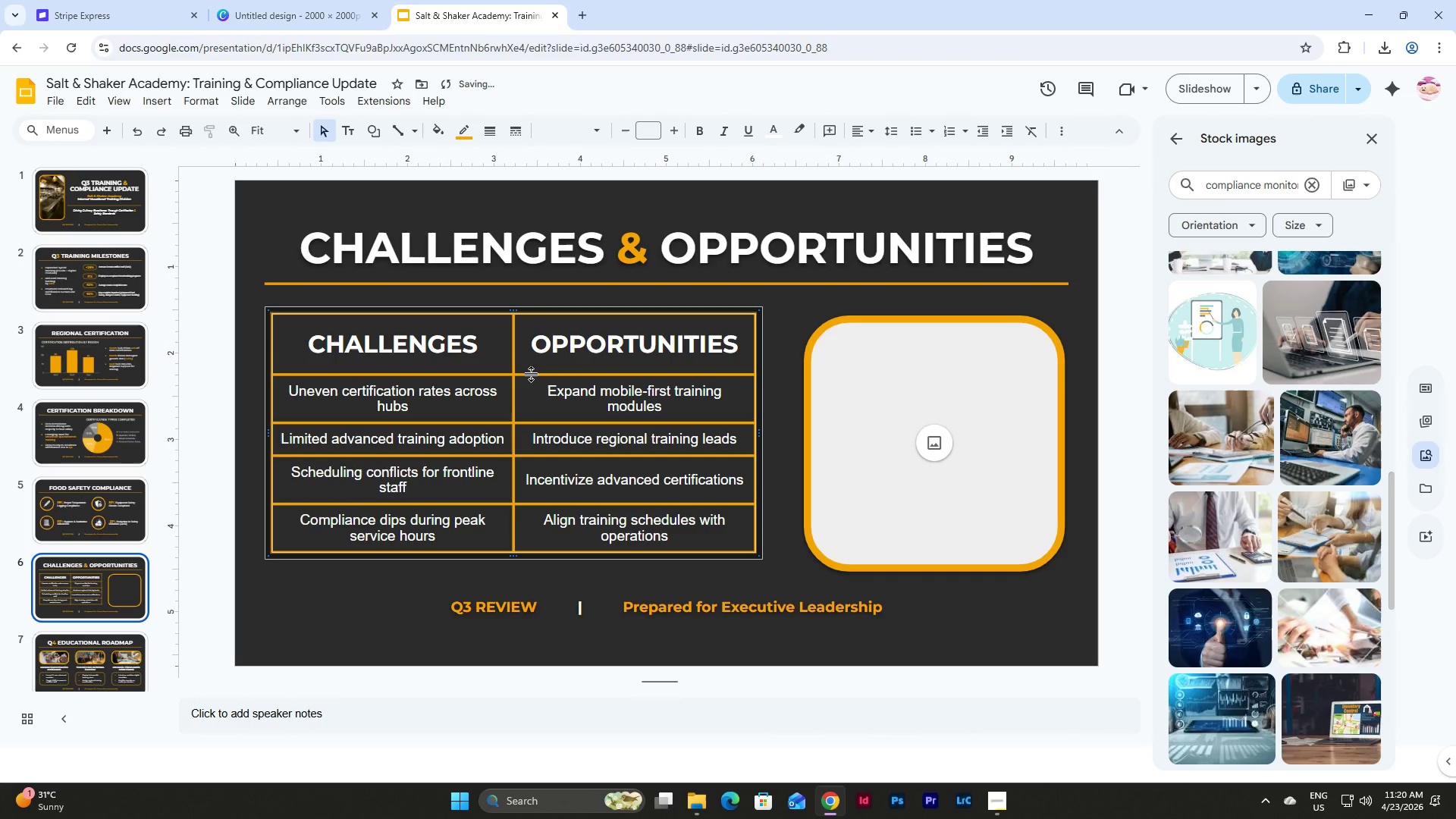 
left_click_drag(start_coordinate=[532, 374], to_coordinate=[532, 378])
 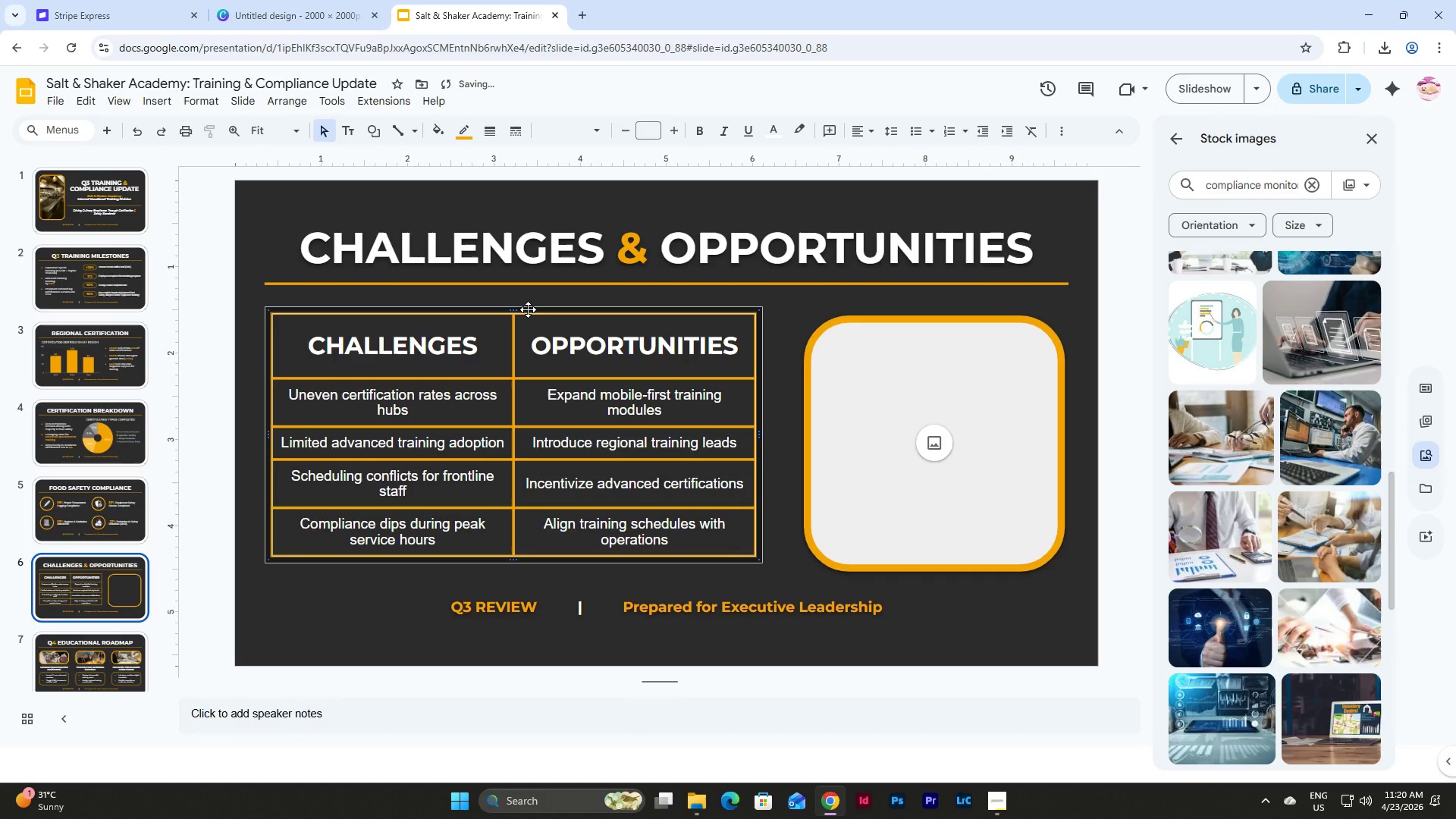 
left_click_drag(start_coordinate=[528, 309], to_coordinate=[528, 318])
 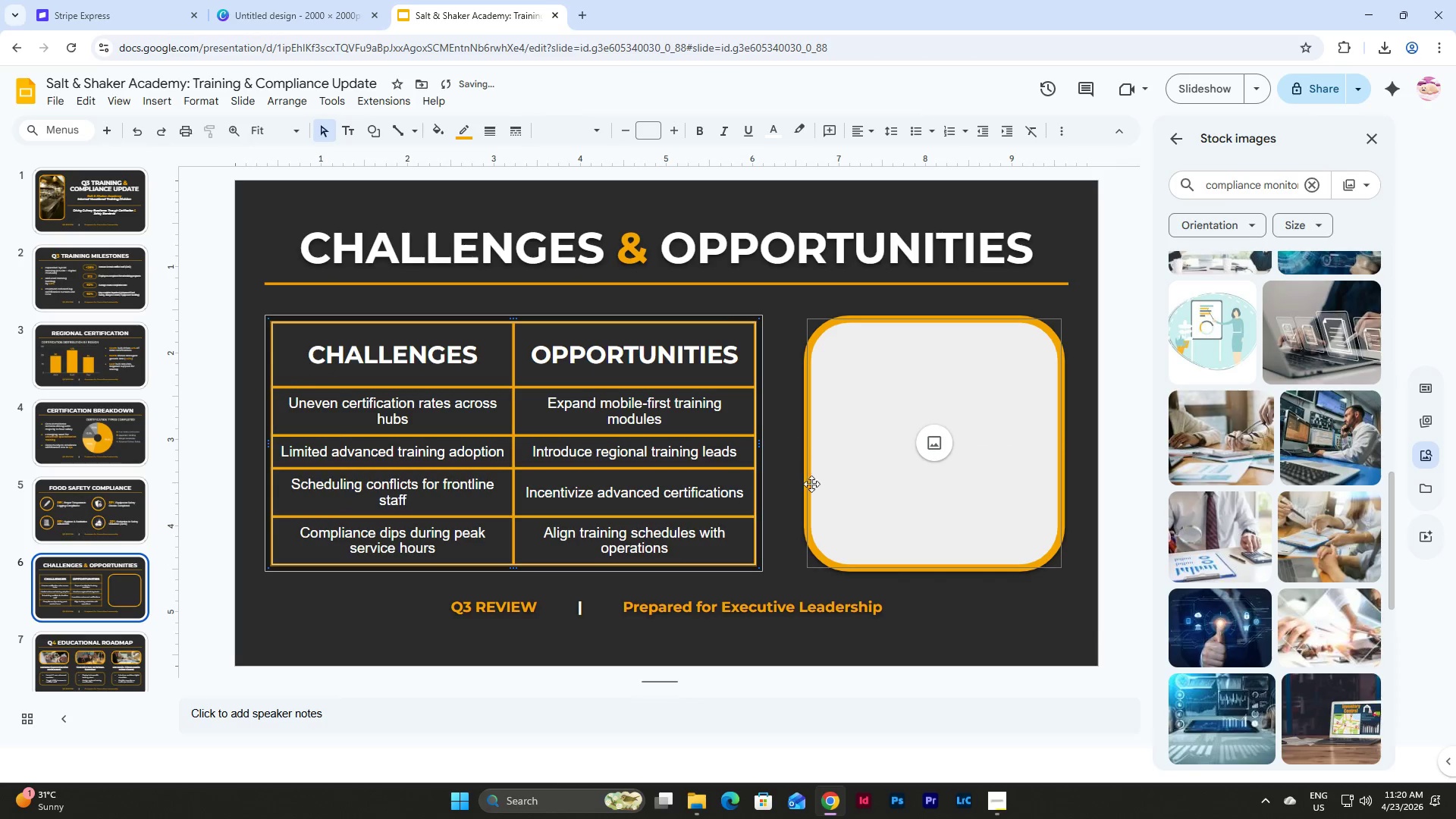 
left_click([787, 477])
 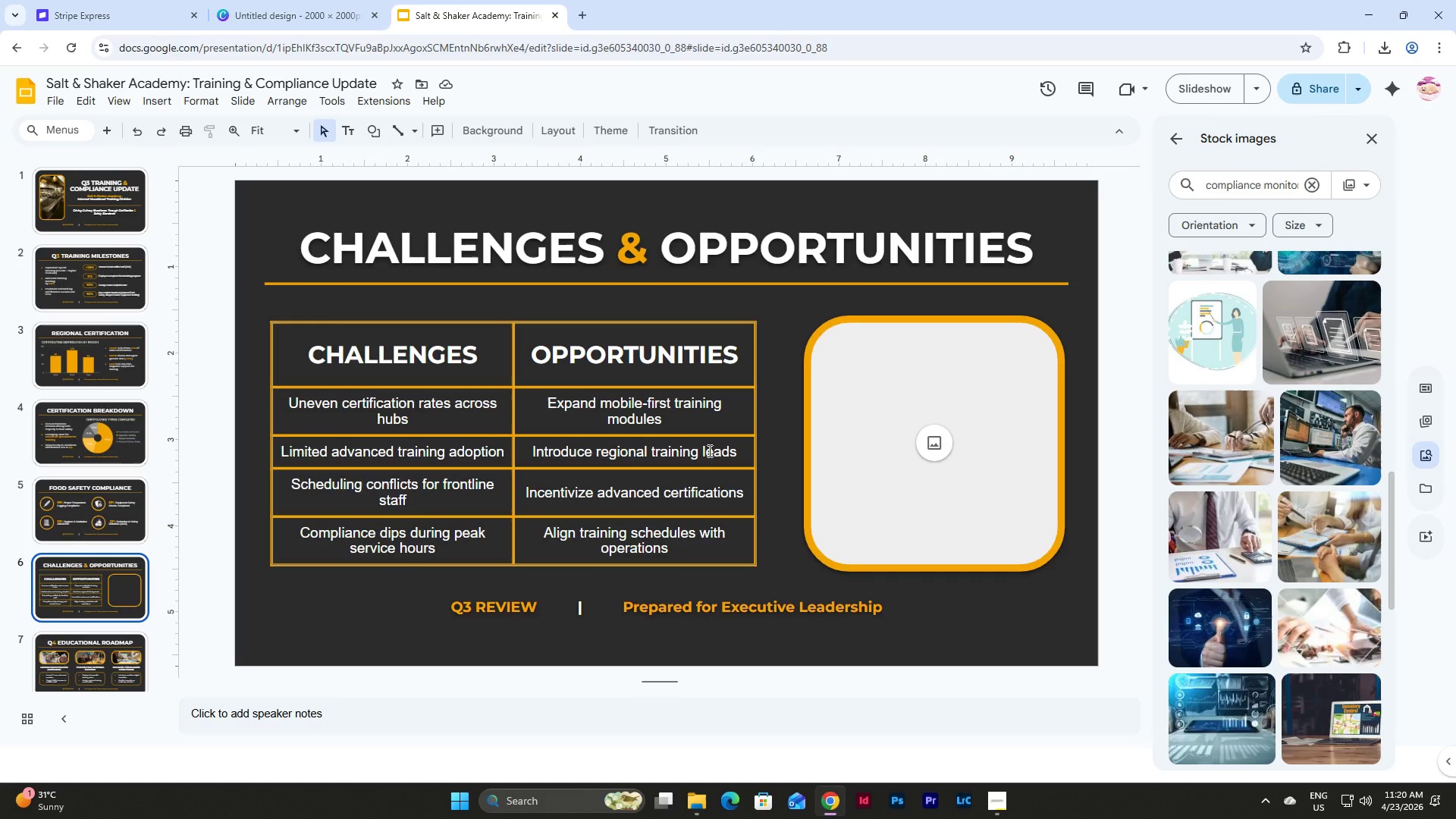 
wait(16.09)
 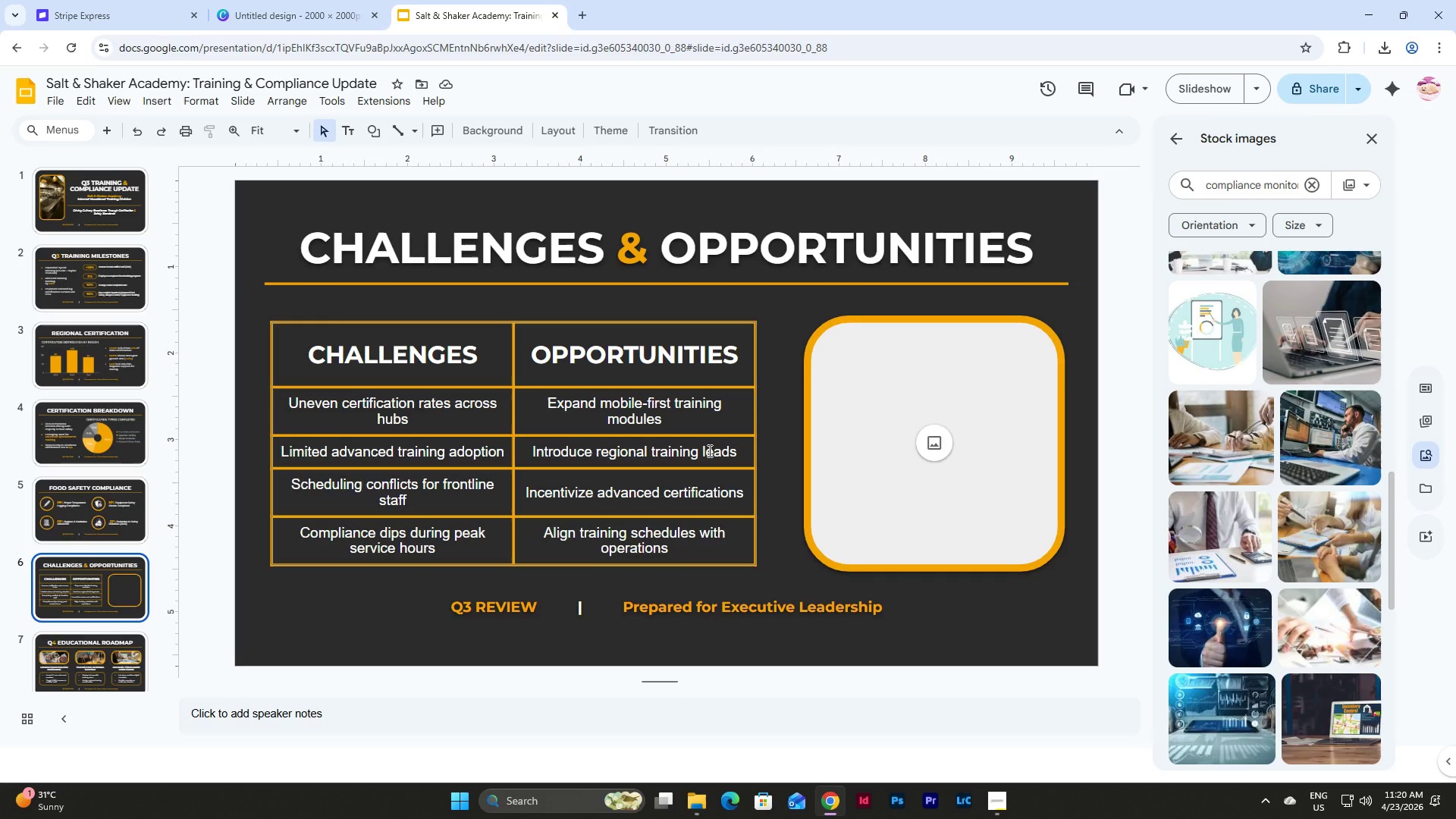 
left_click_drag(start_coordinate=[284, 406], to_coordinate=[662, 530])
 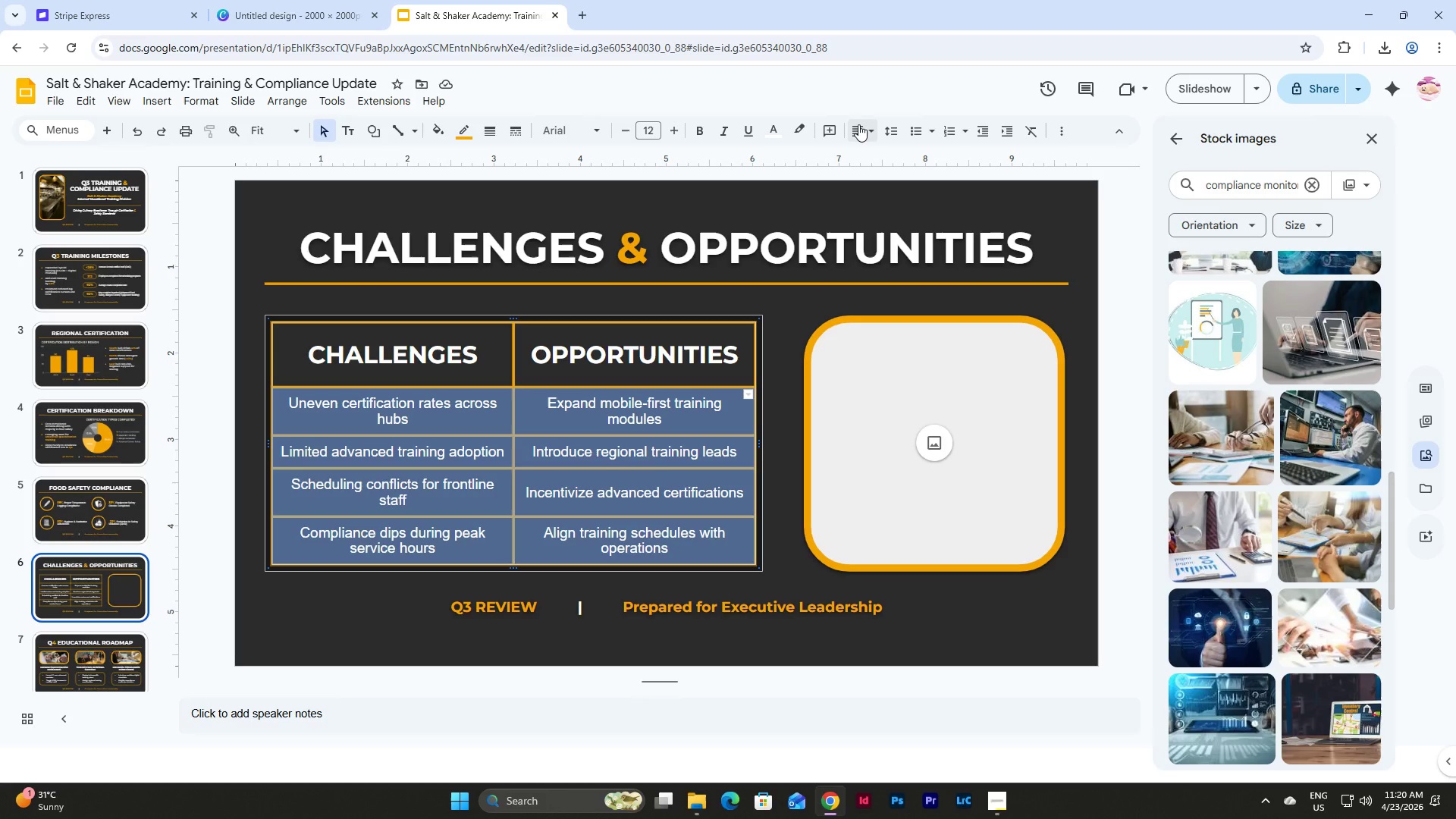 
left_click([860, 125])
 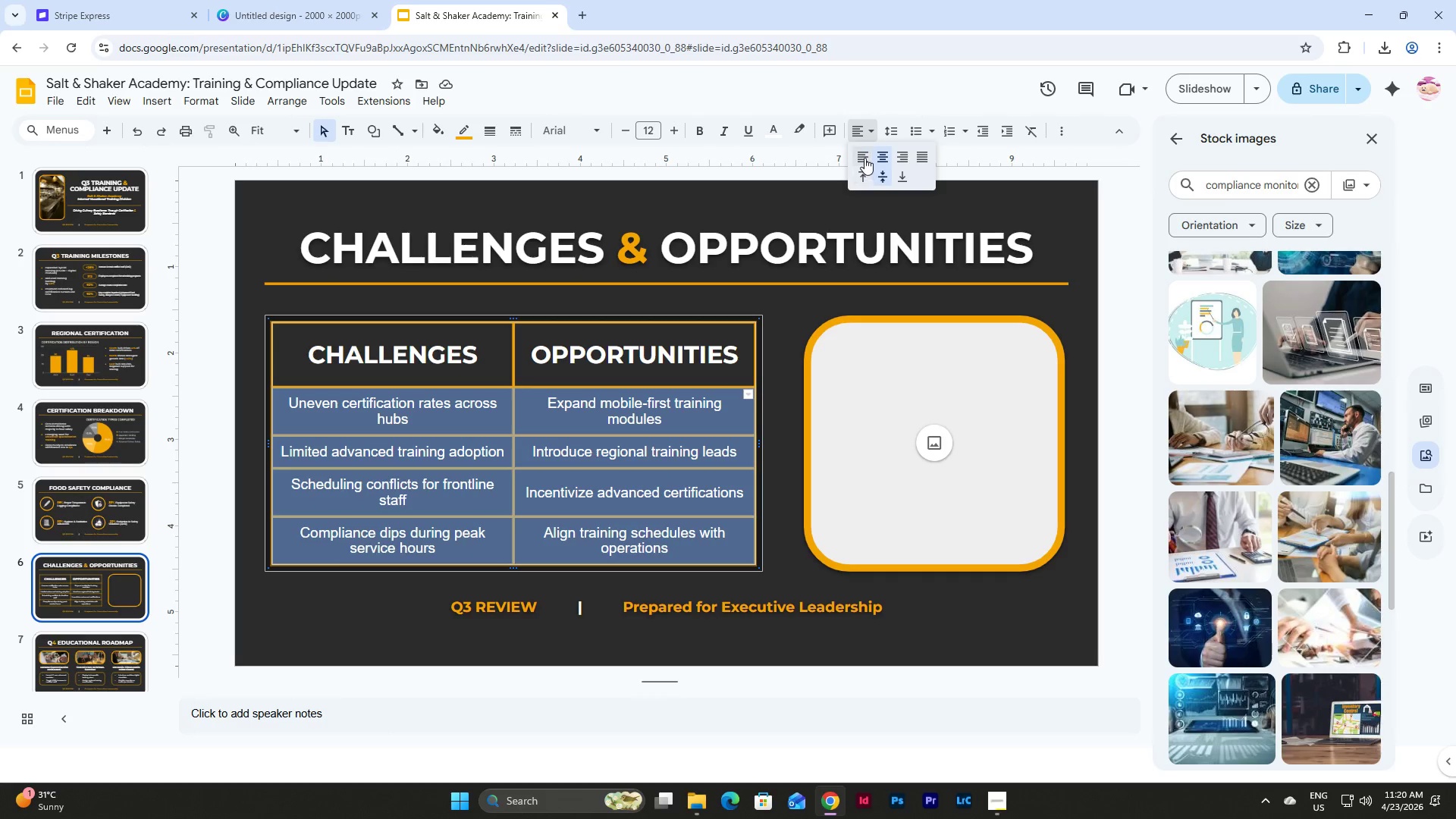 
left_click([864, 158])
 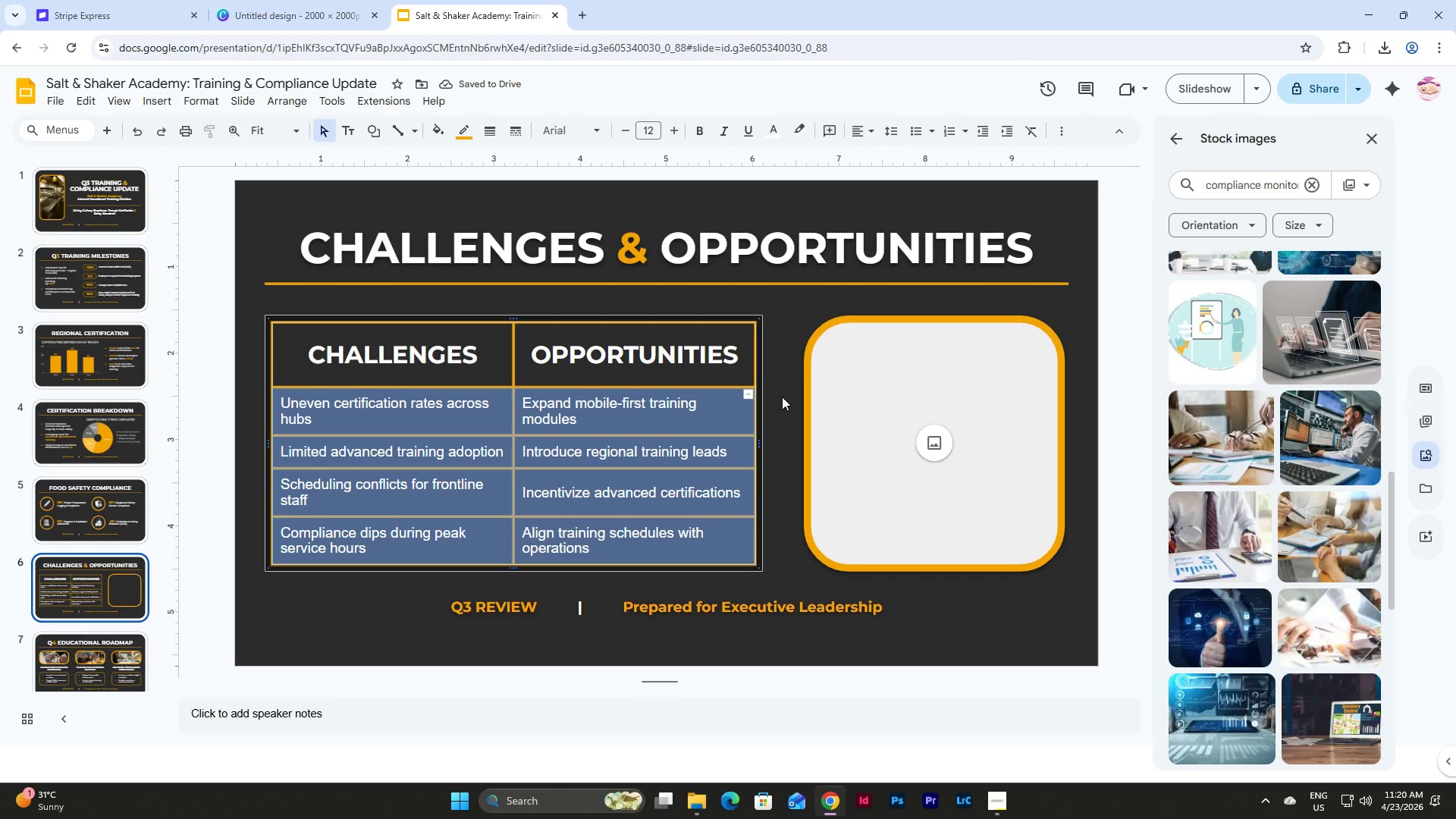 
left_click([854, 135])
 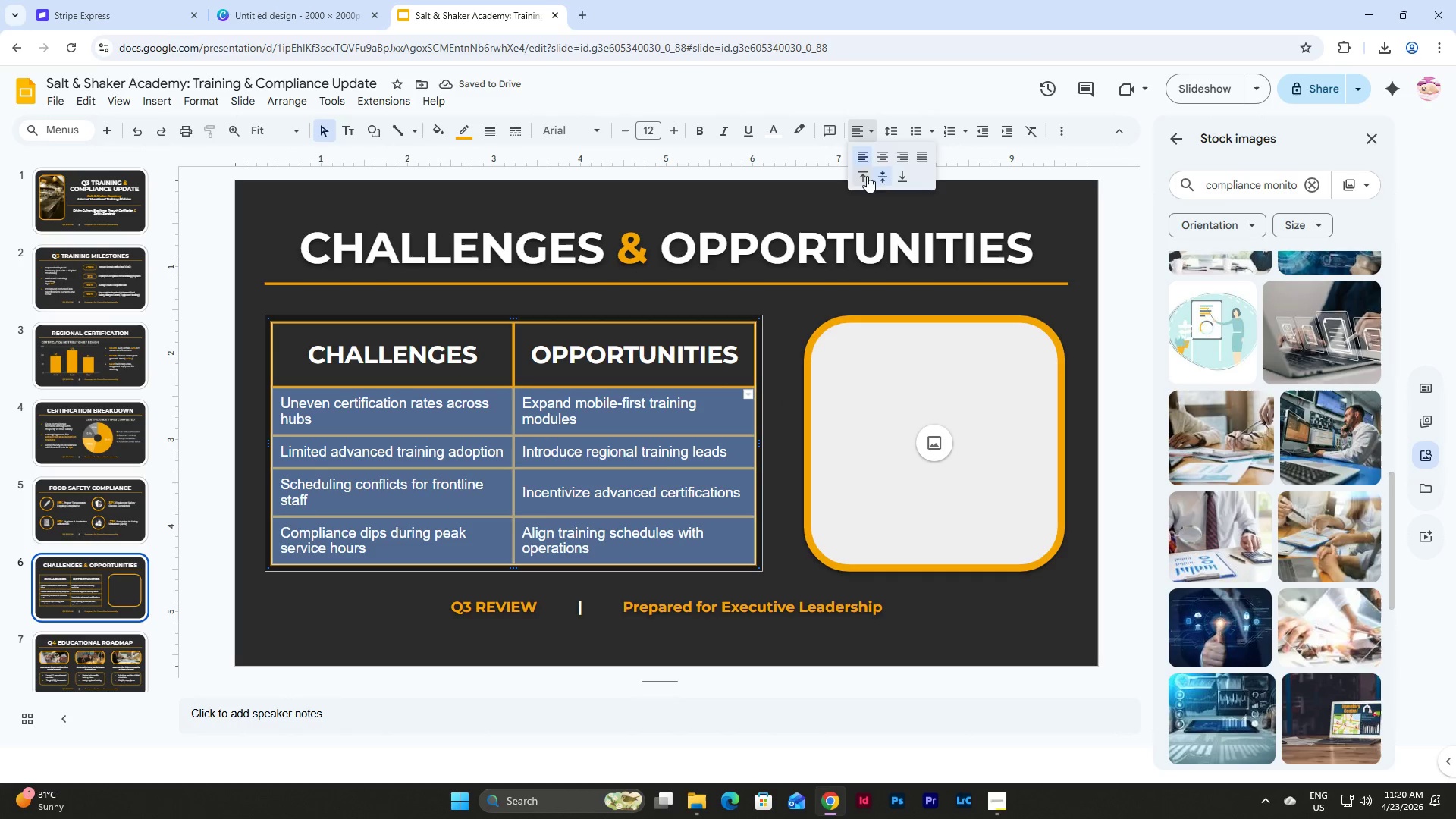 
left_click([866, 177])
 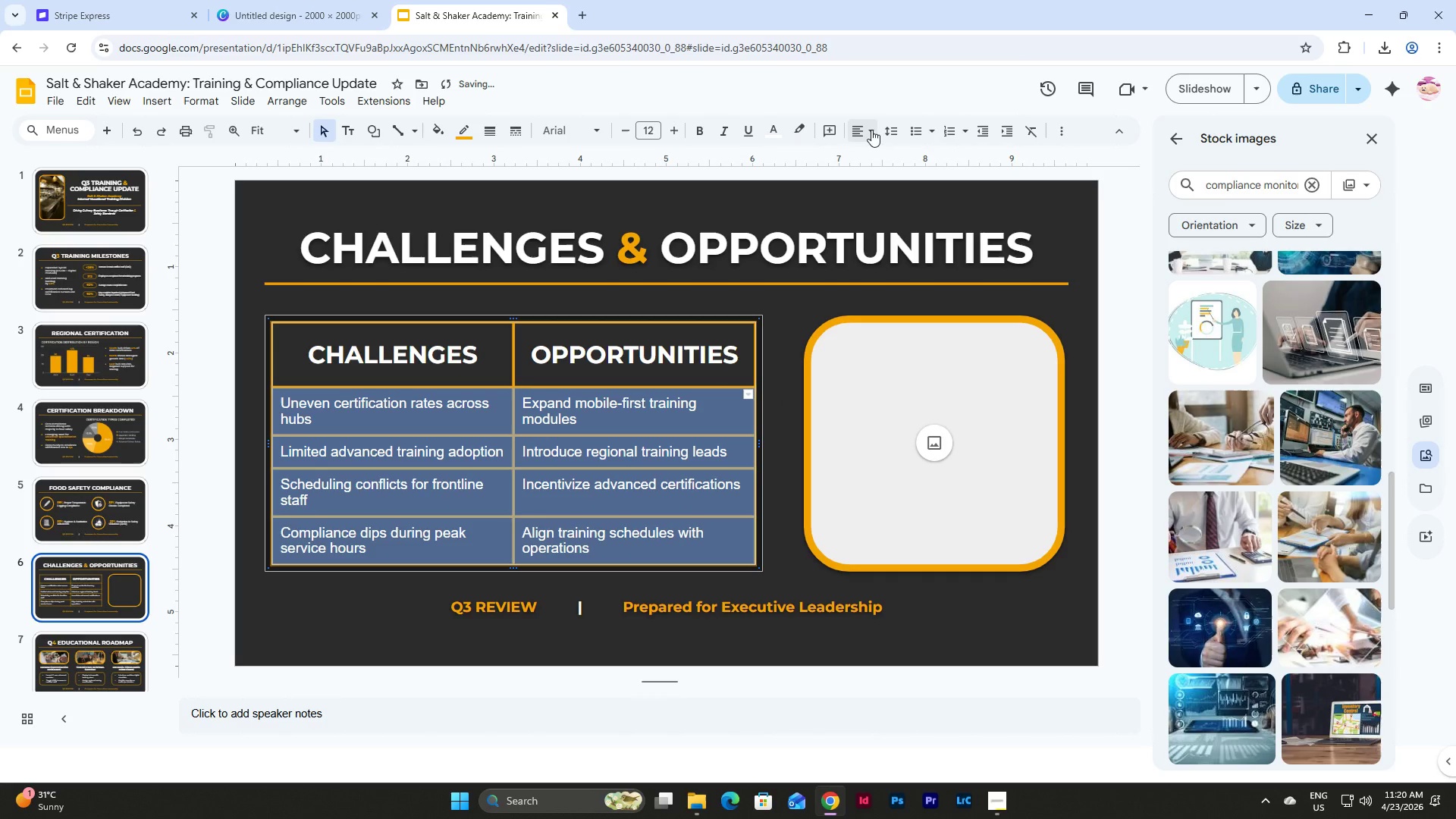 
left_click([871, 128])
 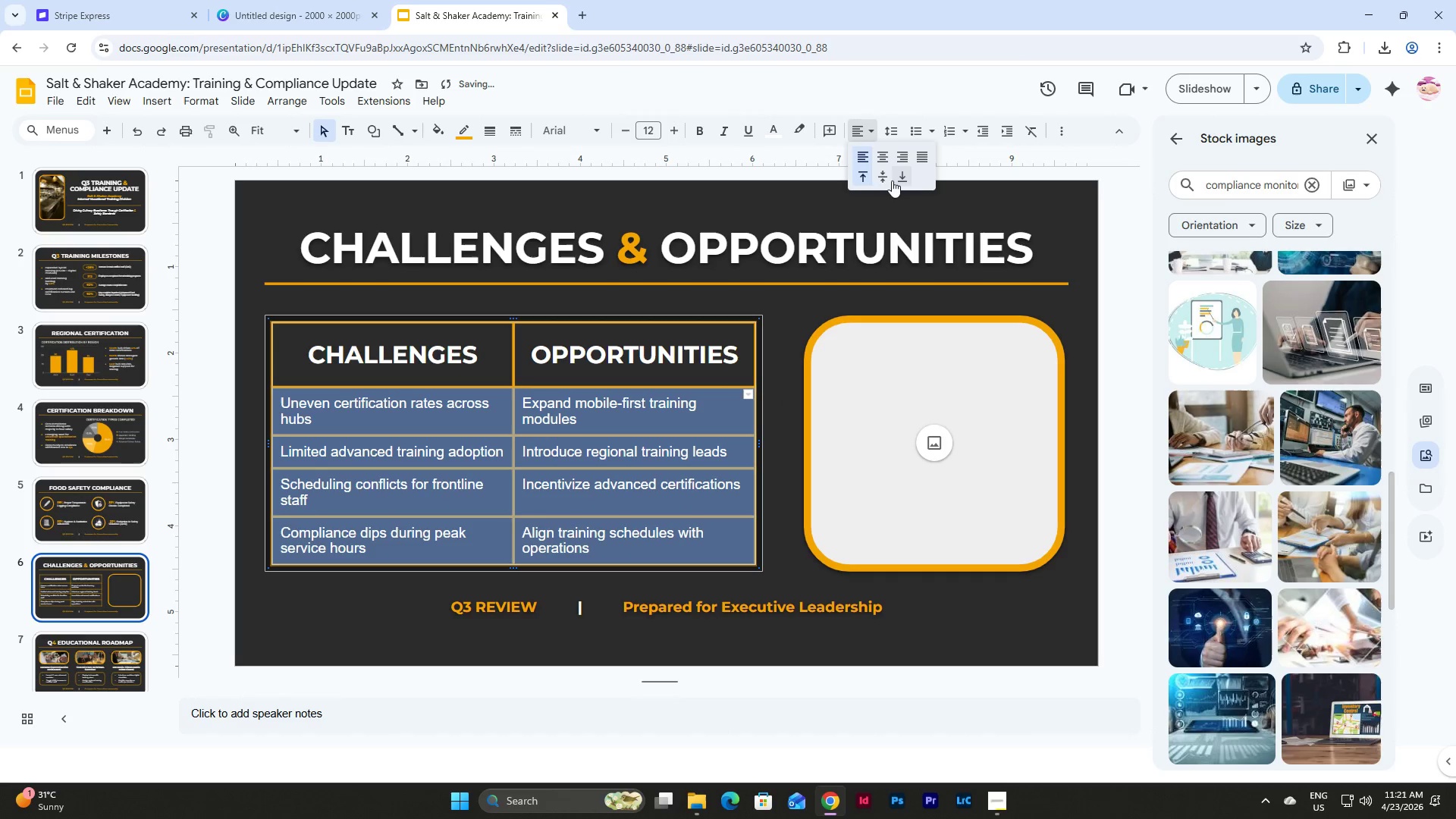 
left_click([885, 177])
 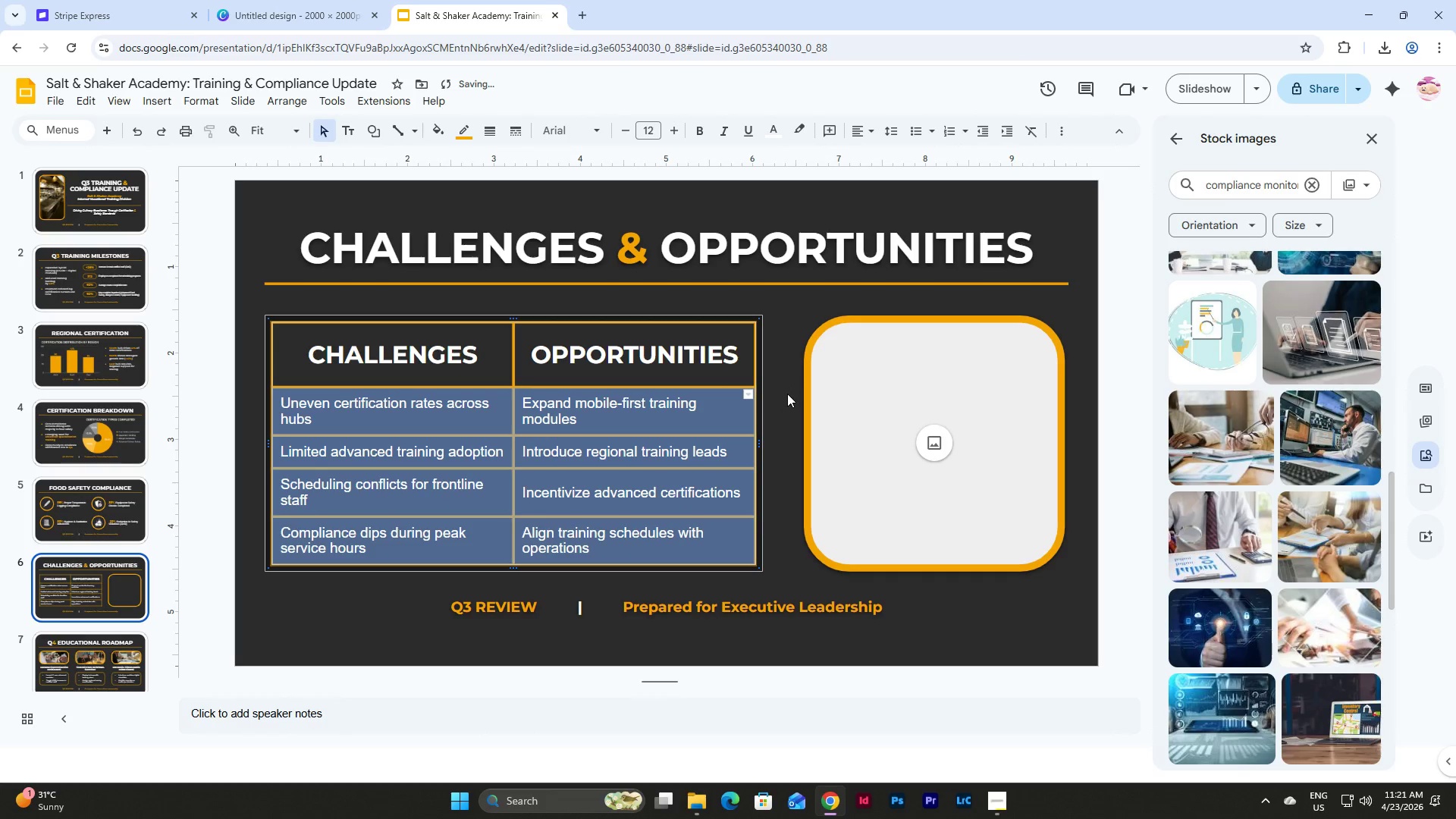 
left_click([787, 394])
 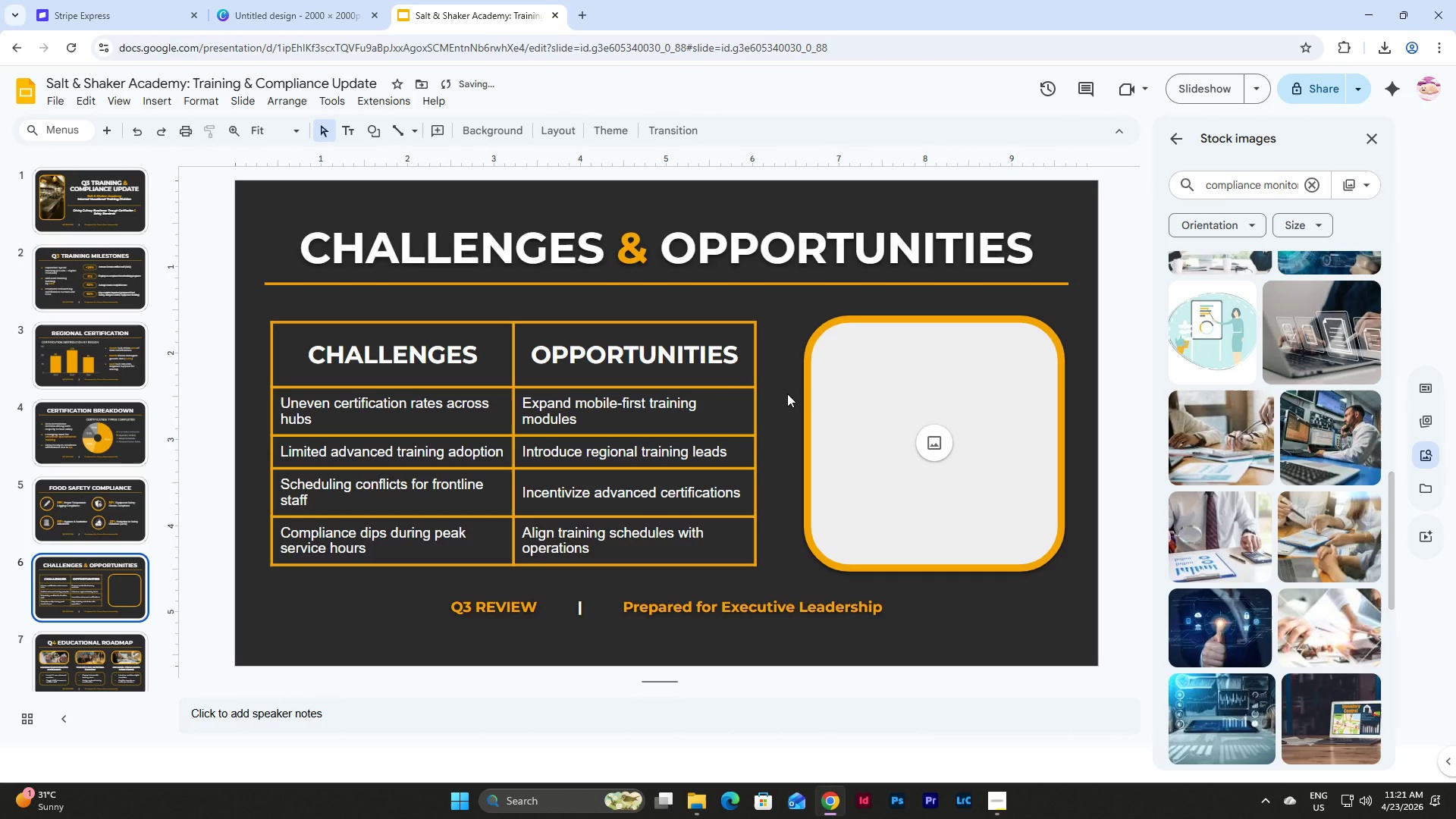 
left_click([787, 394])
 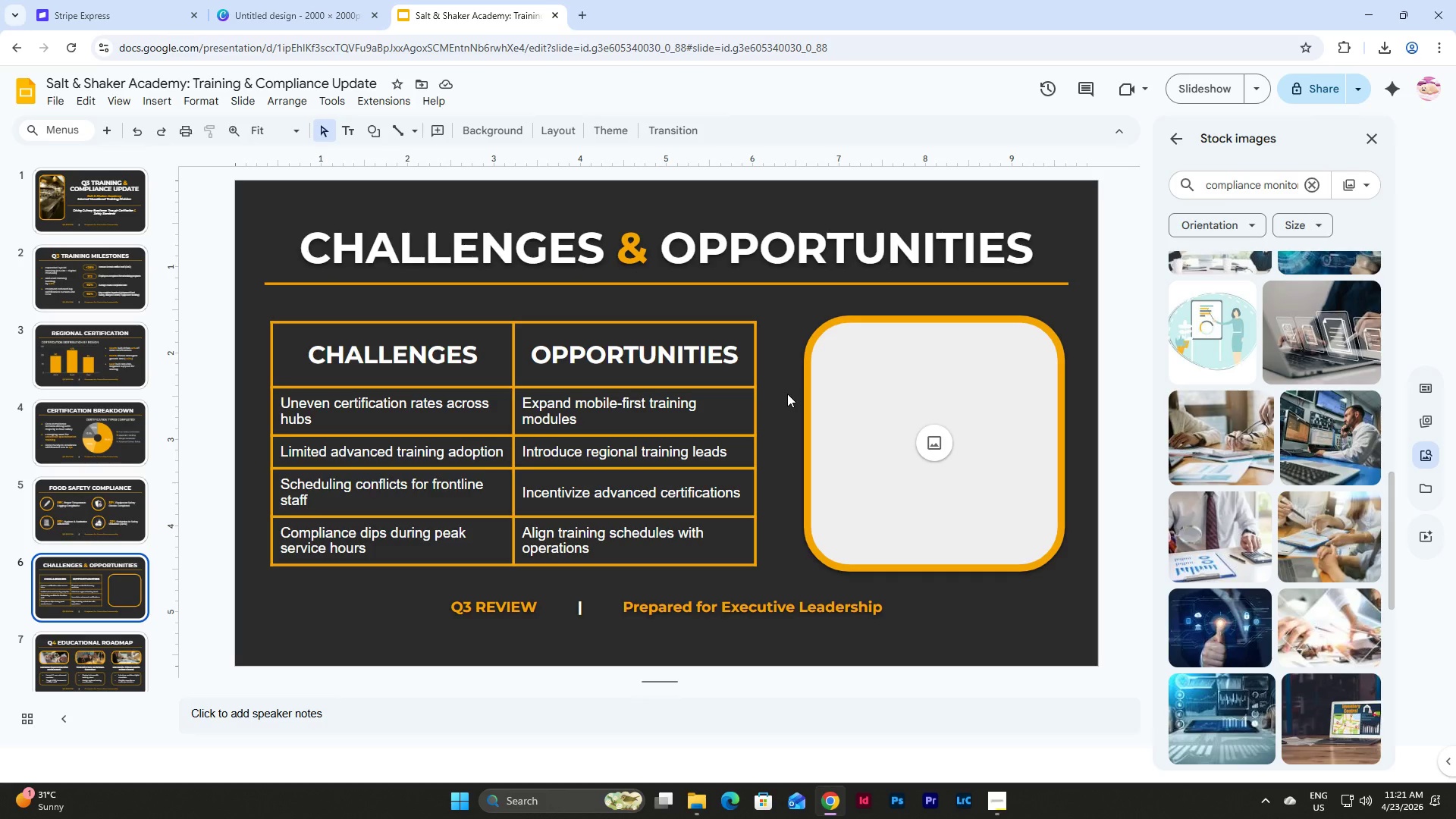 
wait(11.97)
 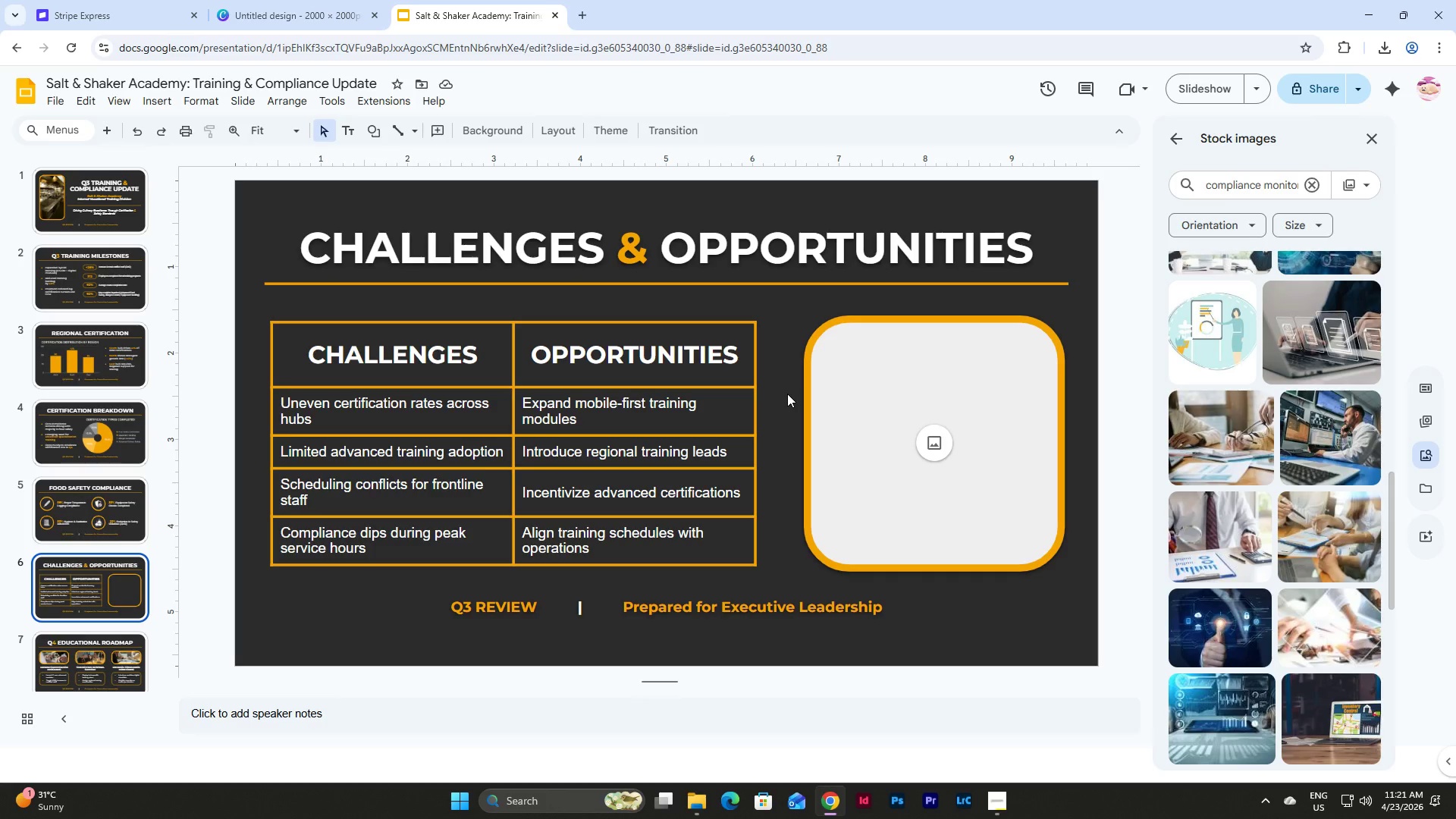 
left_click([1001, 795])
 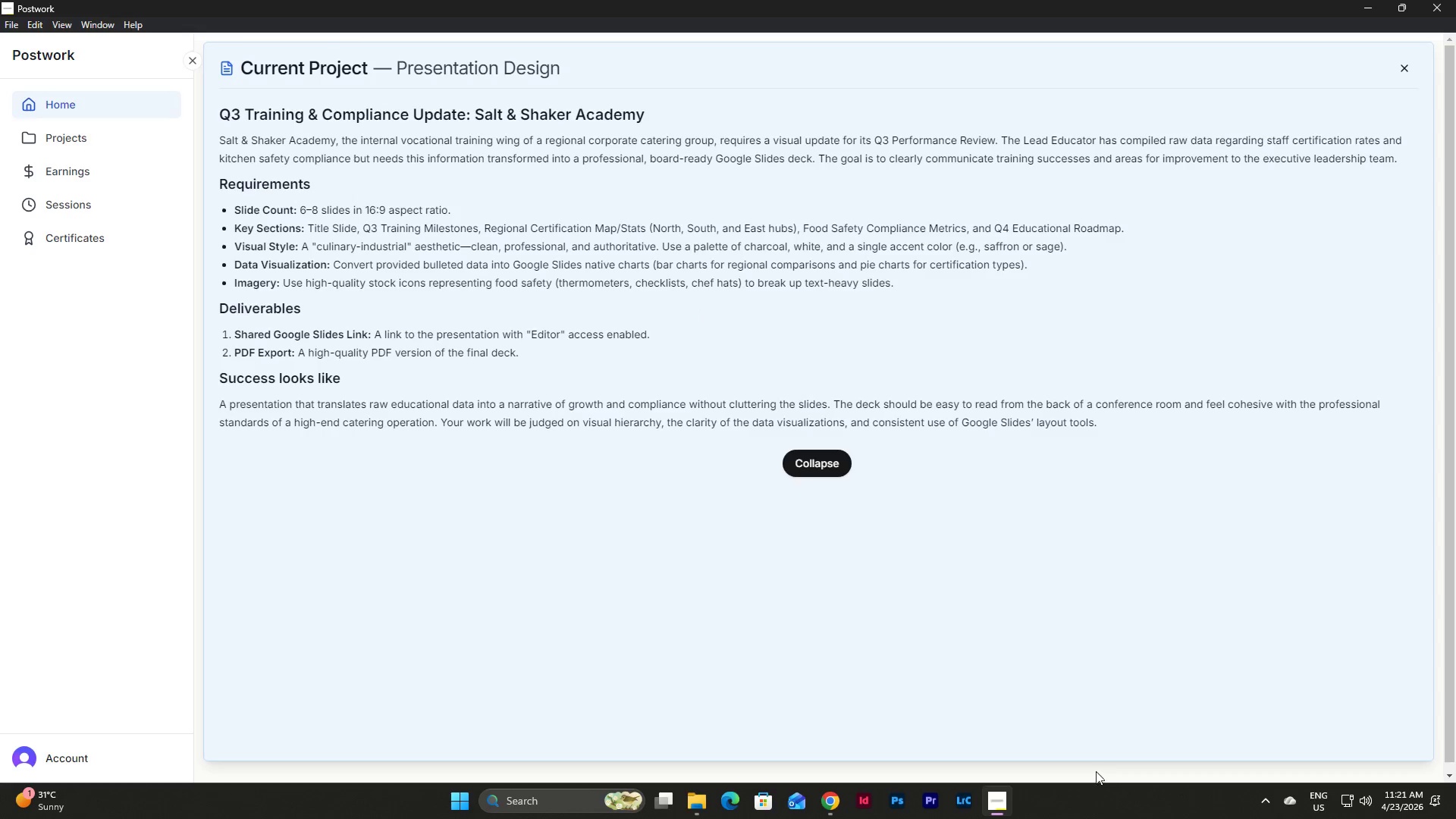 
double_click([1003, 802])